 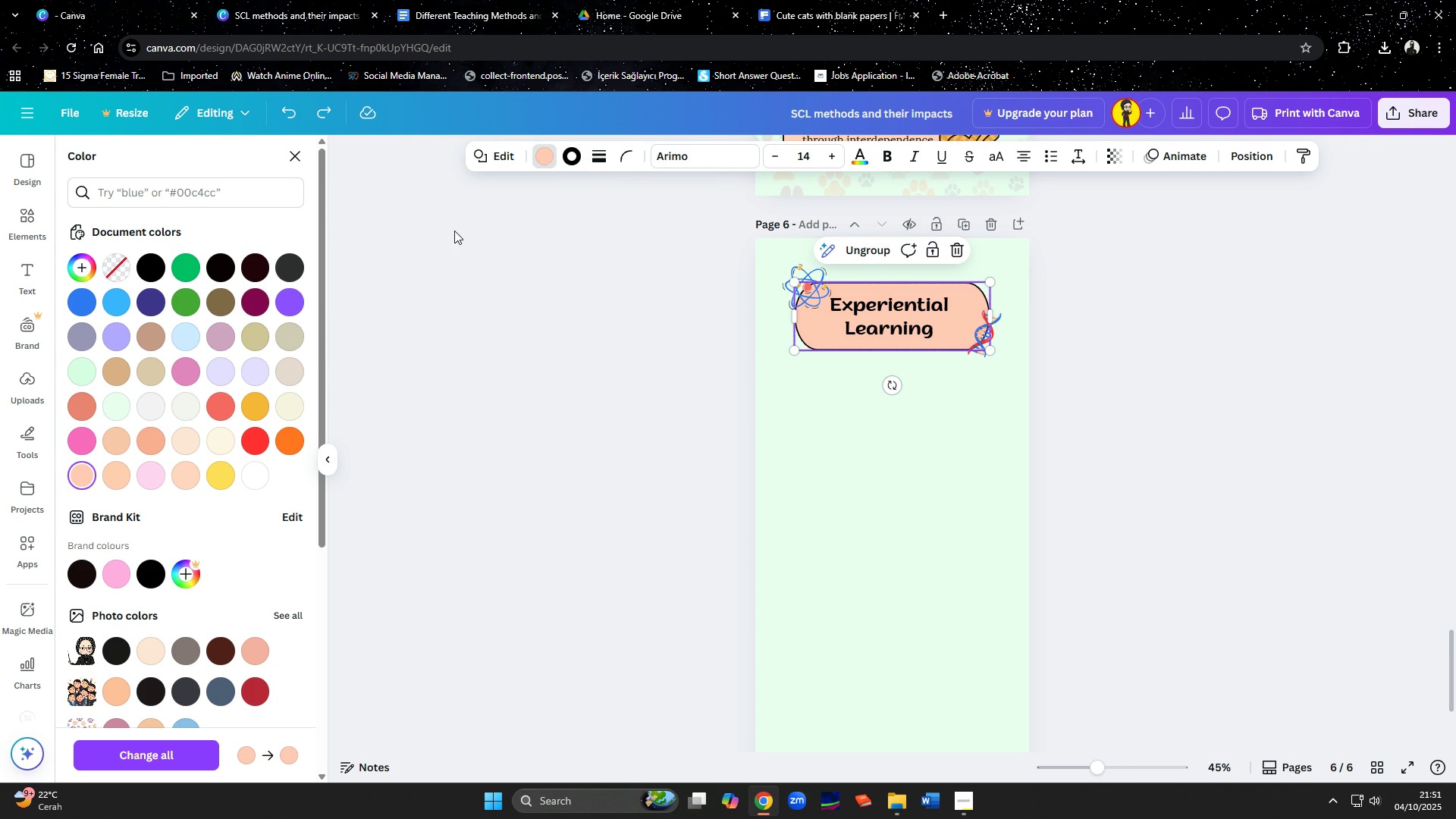 
left_click([575, 157])
 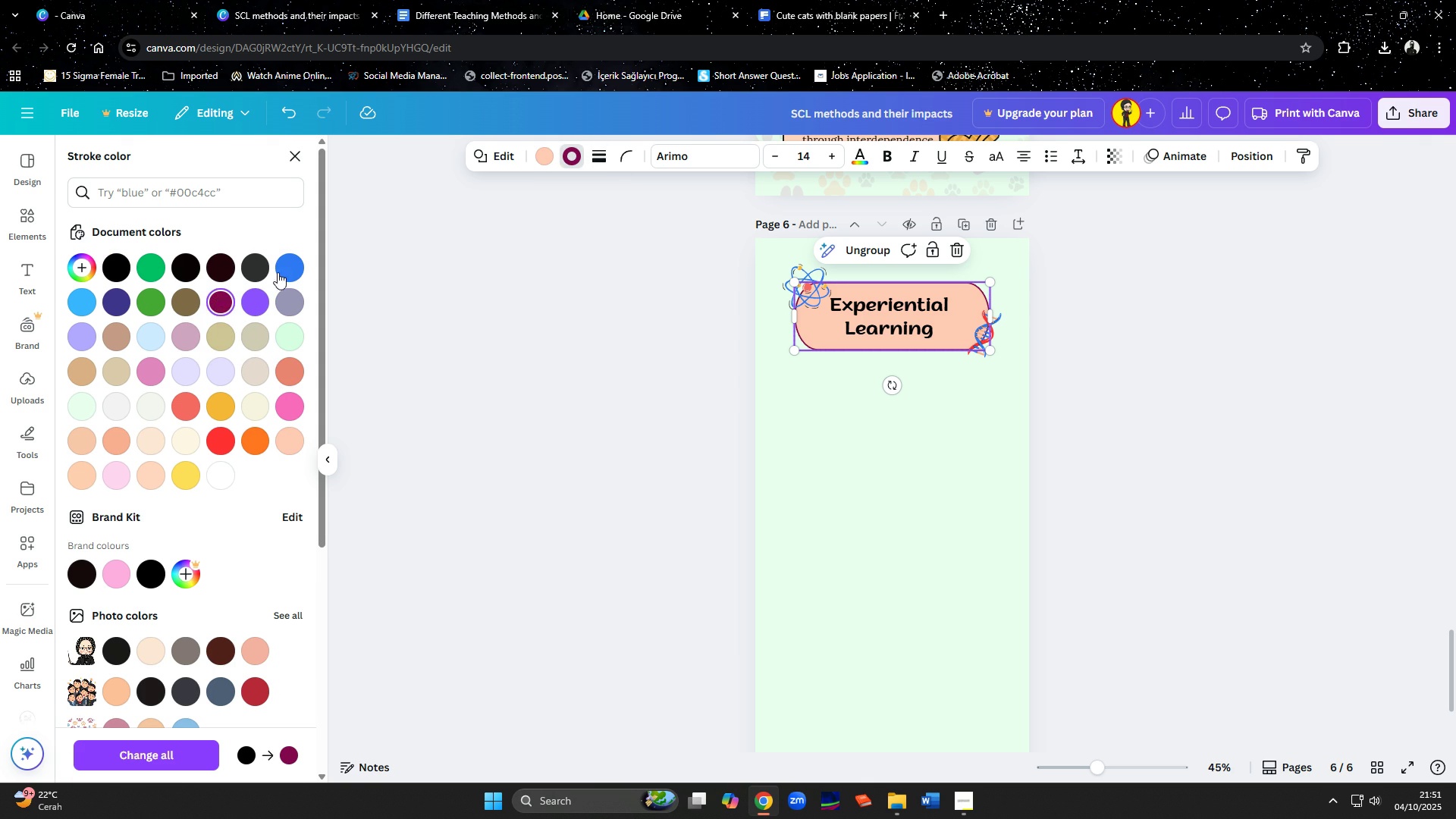 
left_click([112, 306])
 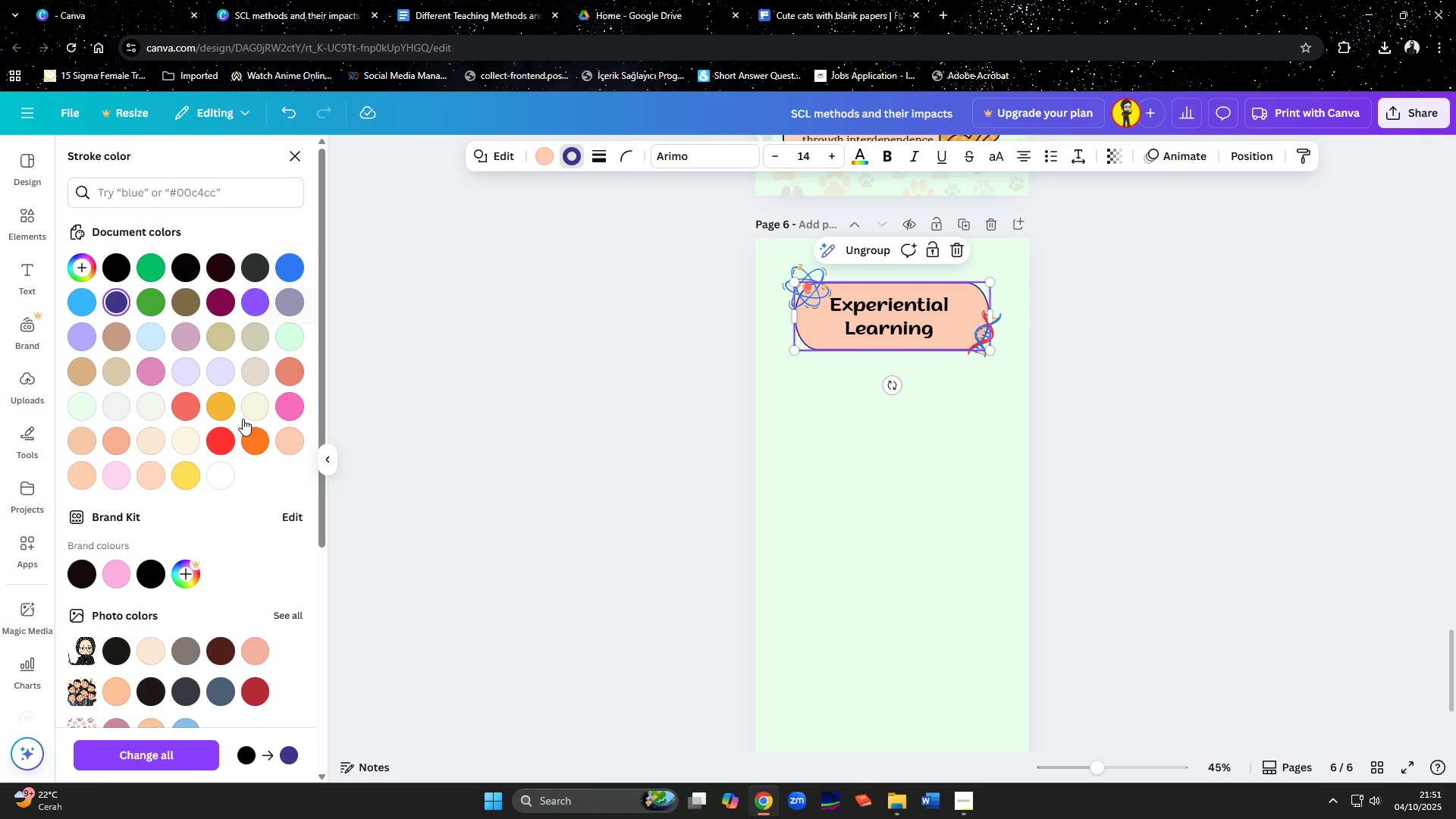 
left_click([257, 442])
 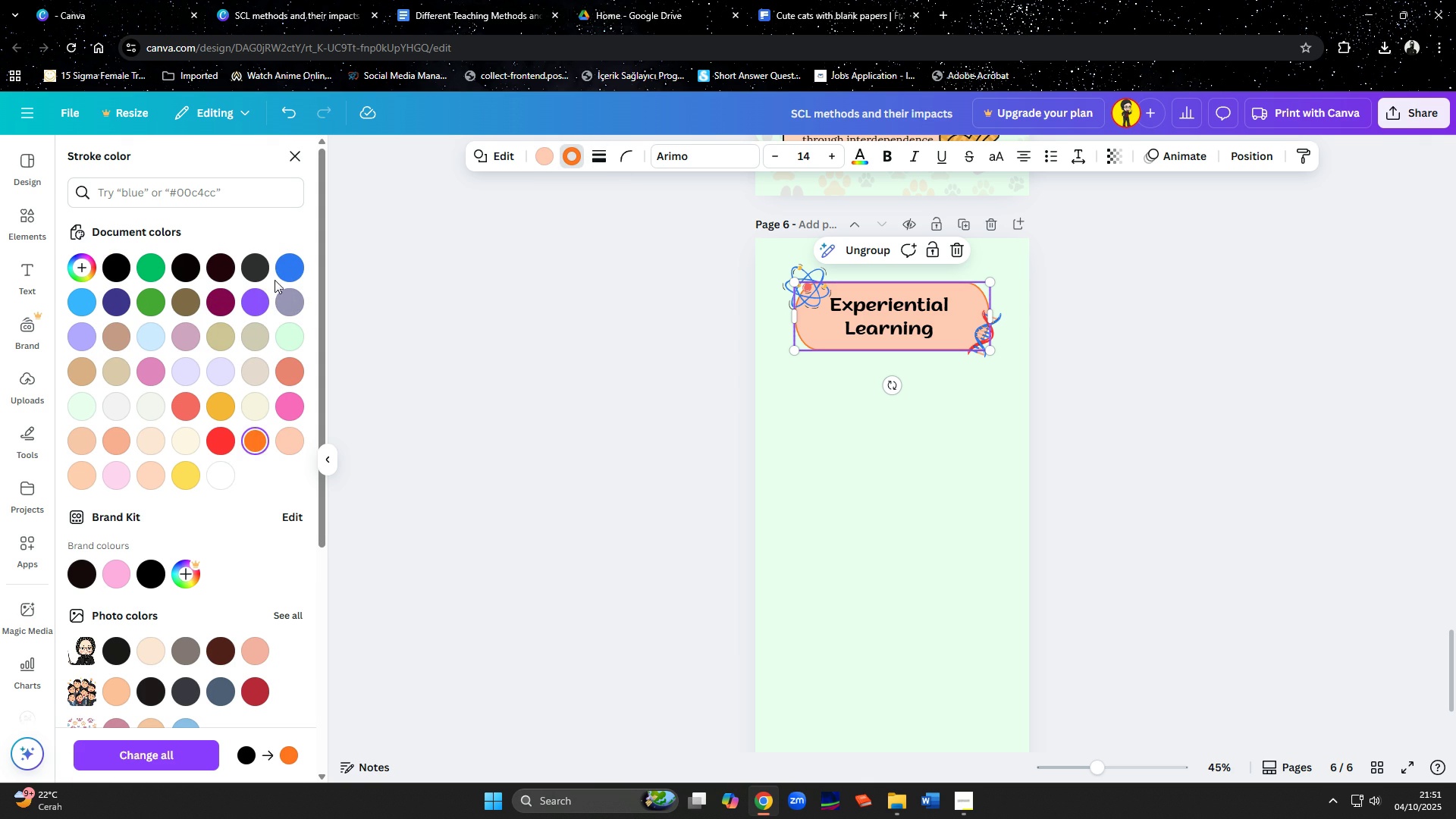 
left_click([283, 265])
 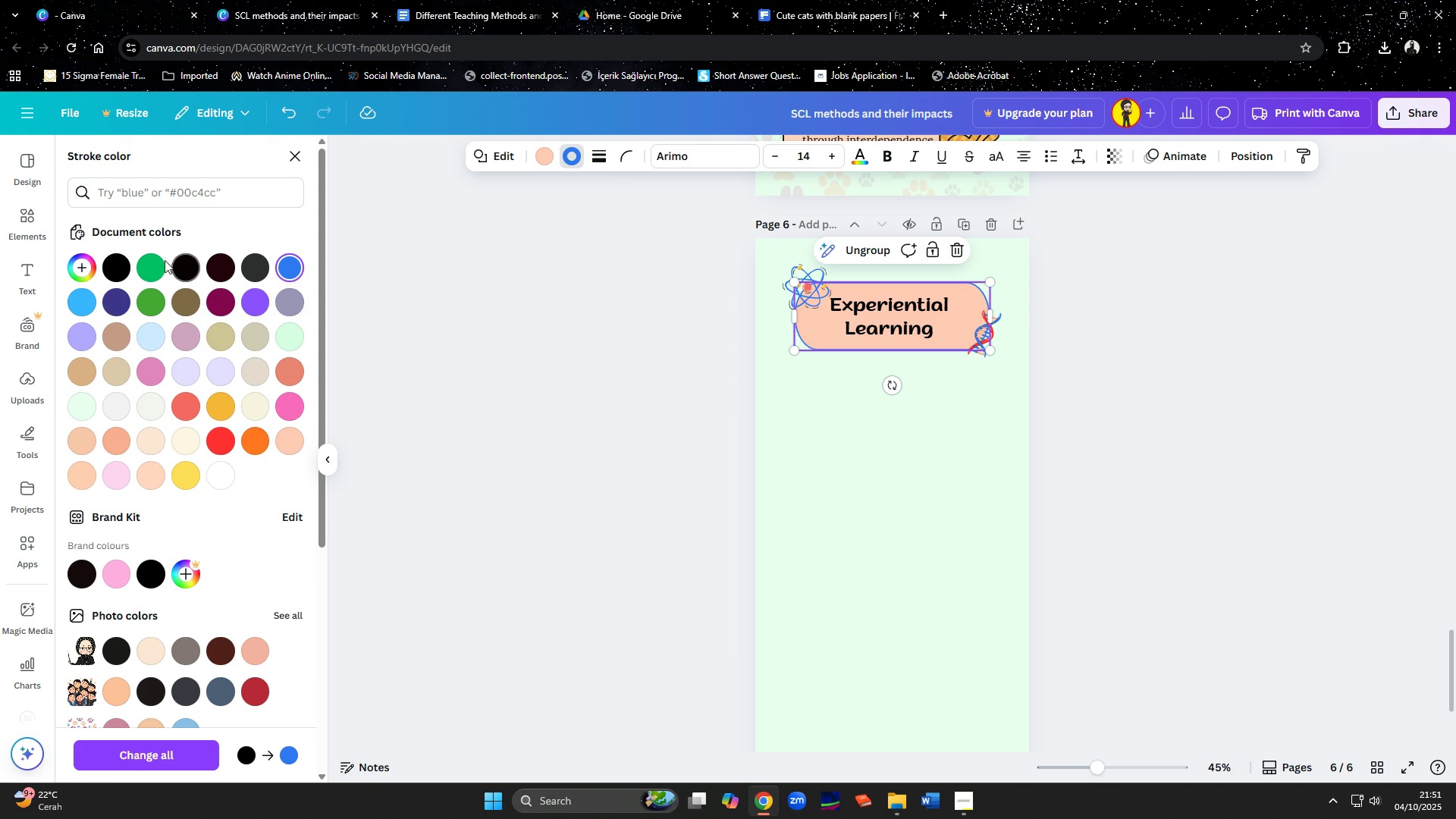 
left_click([119, 269])
 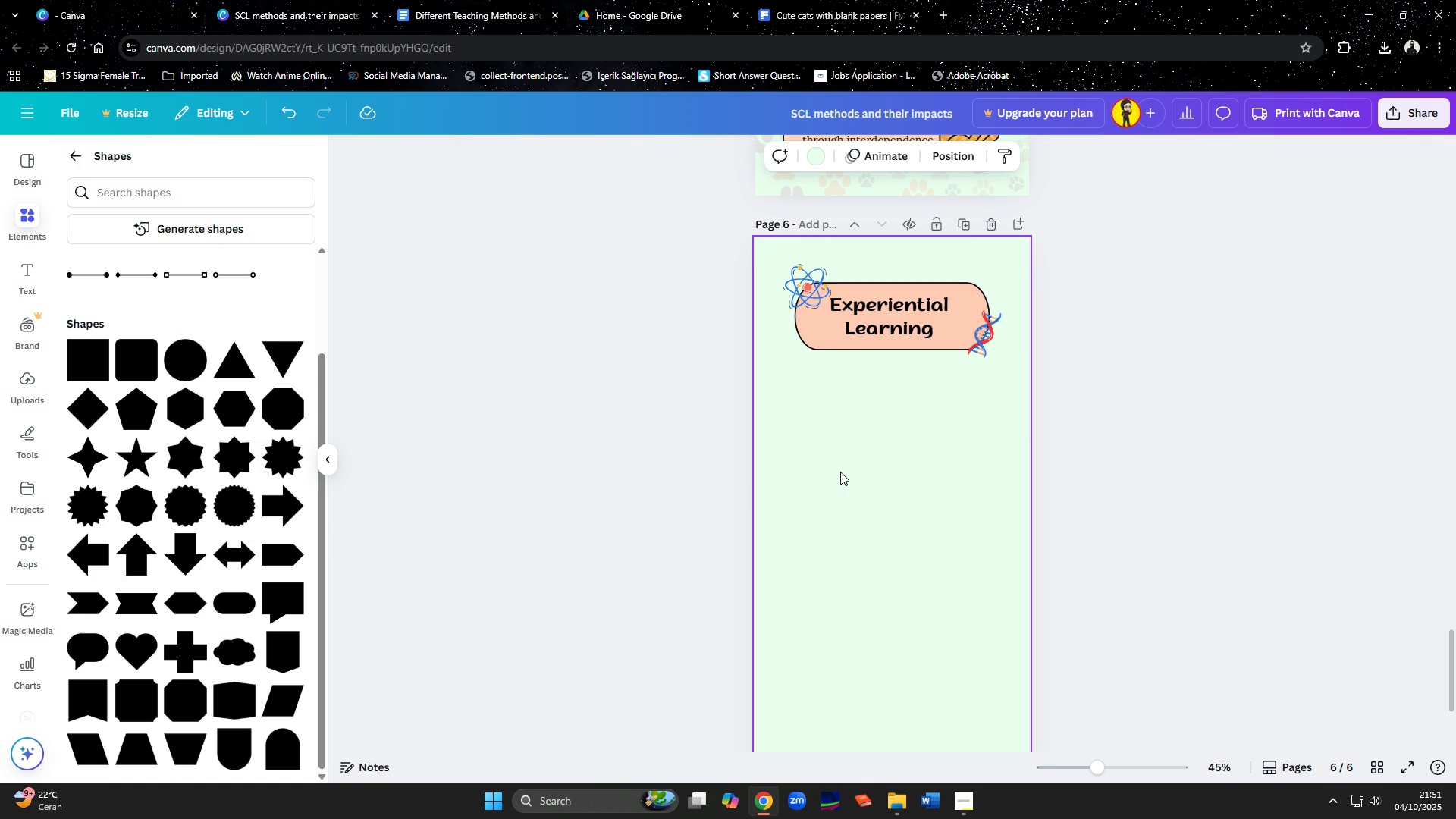 
left_click([840, 472])
 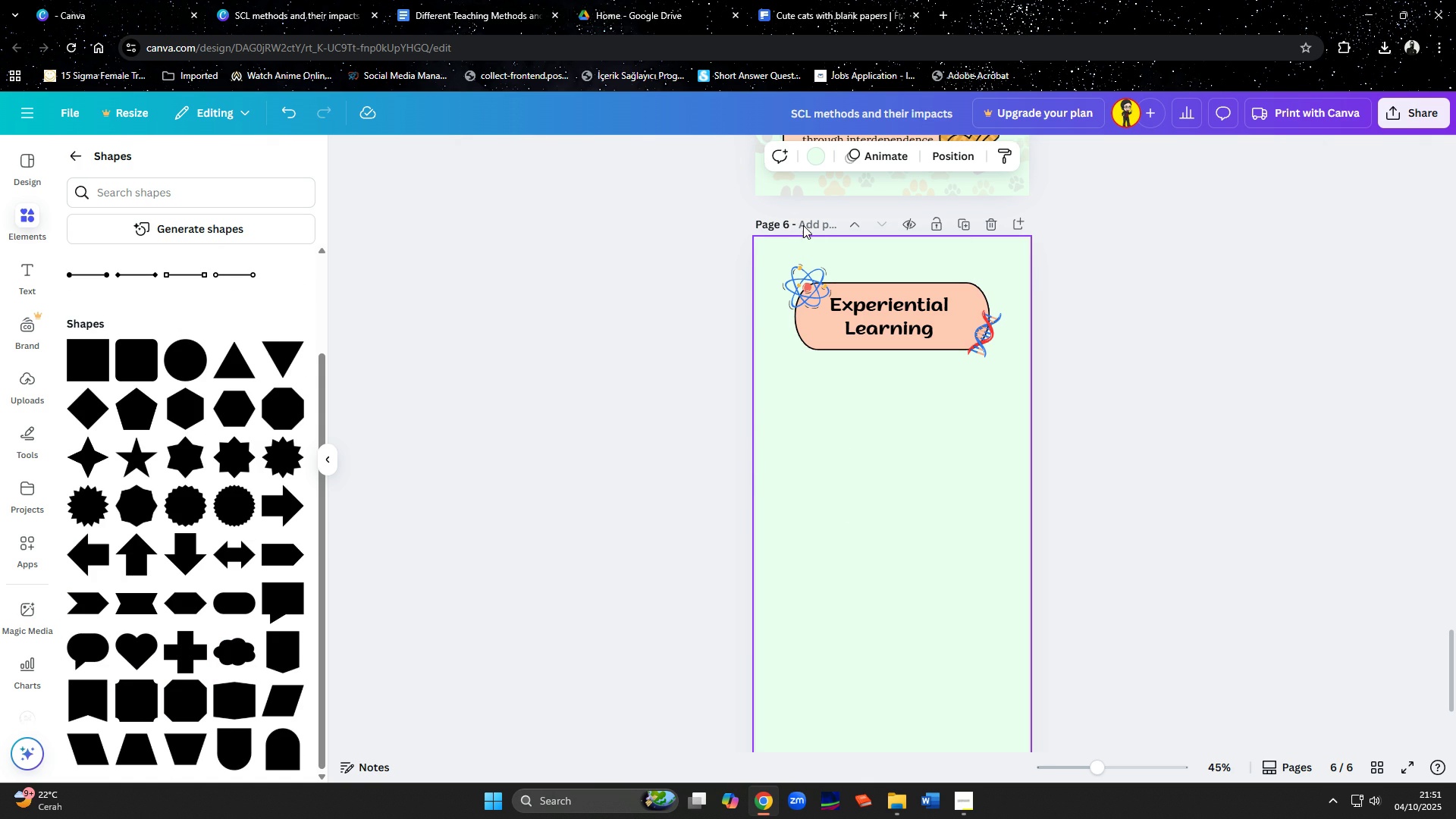 
left_click([808, 340])
 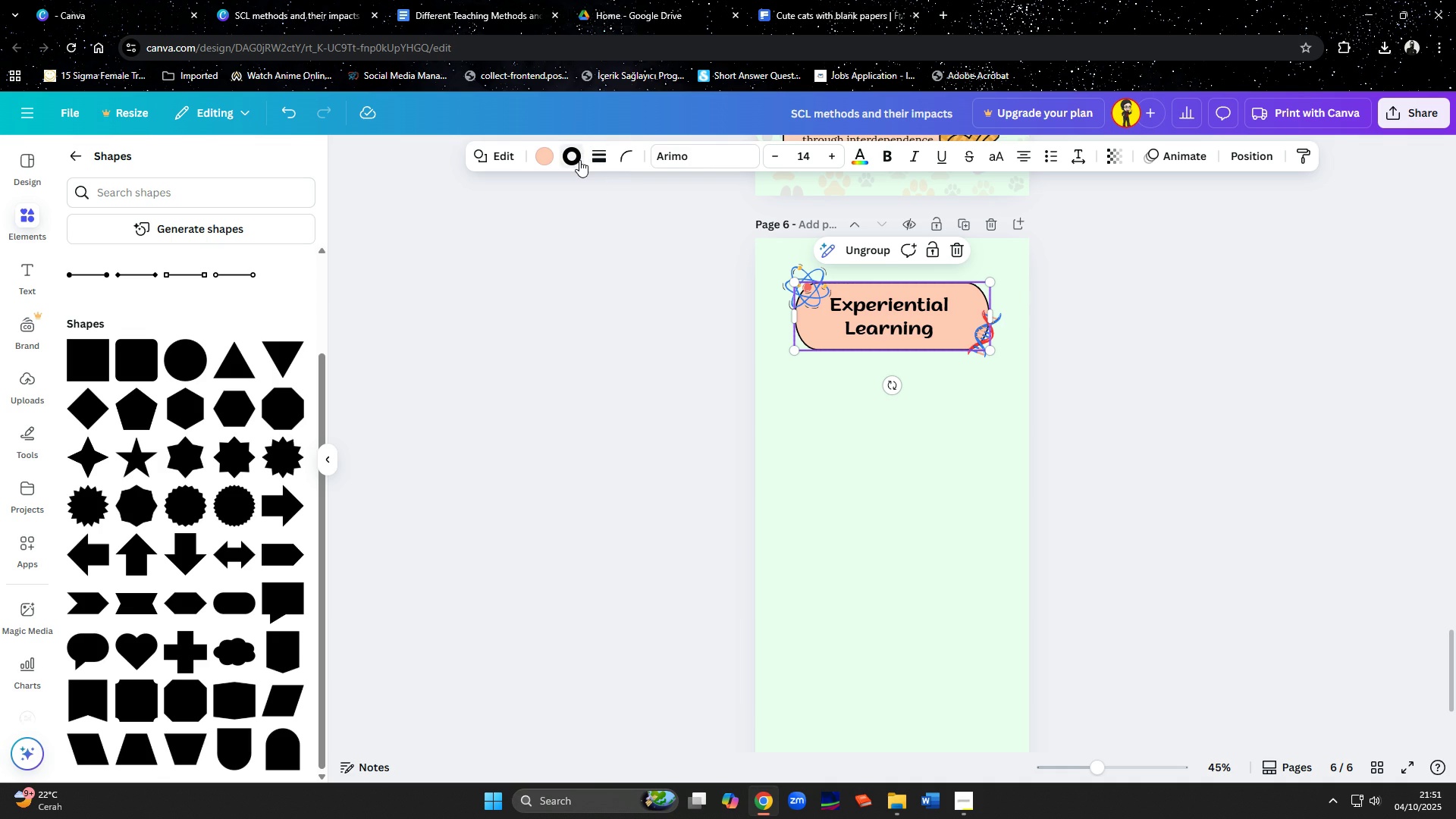 
left_click([579, 160])
 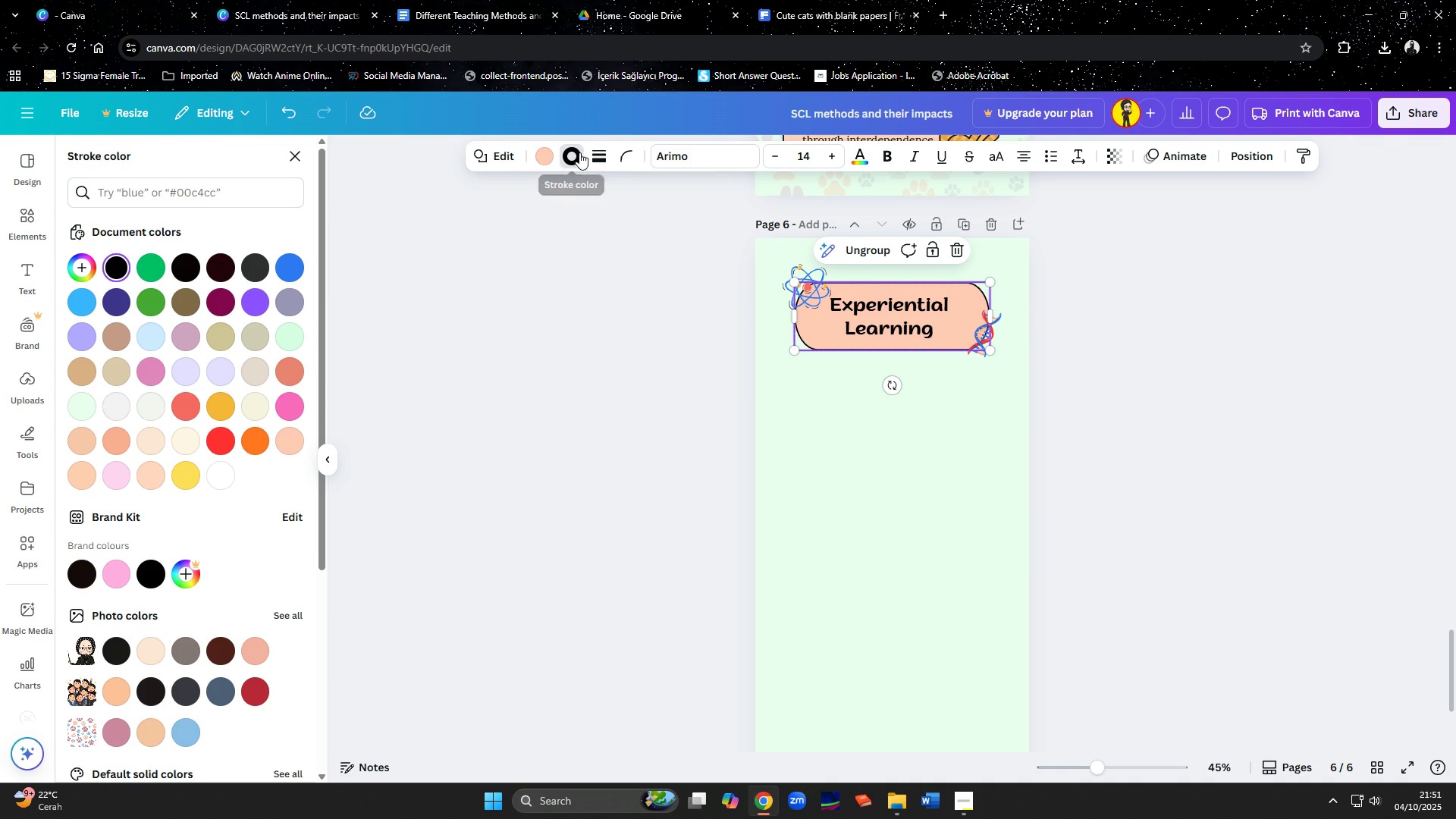 
left_click([597, 152])
 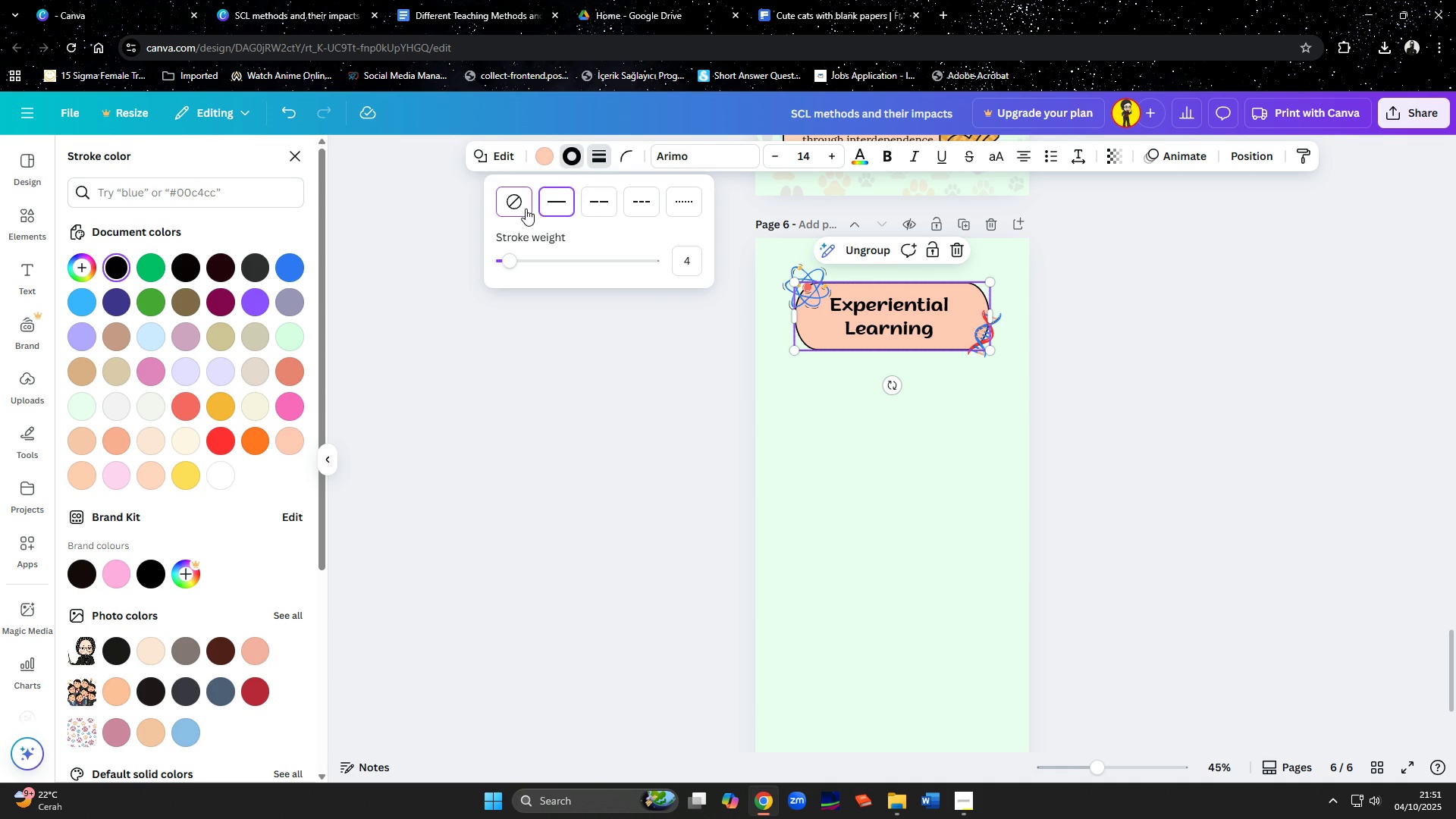 
left_click([526, 209])
 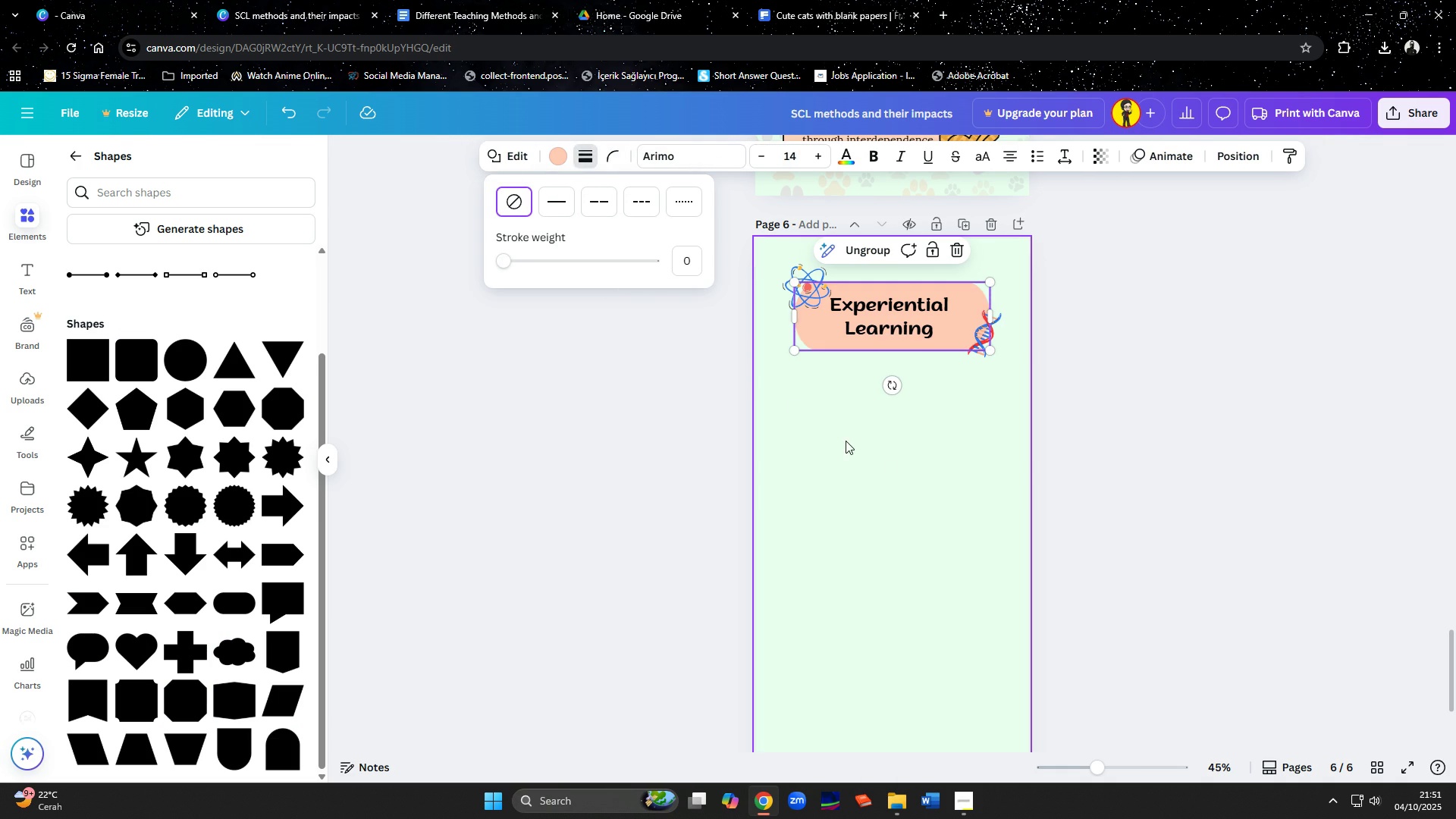 
left_click([899, 474])
 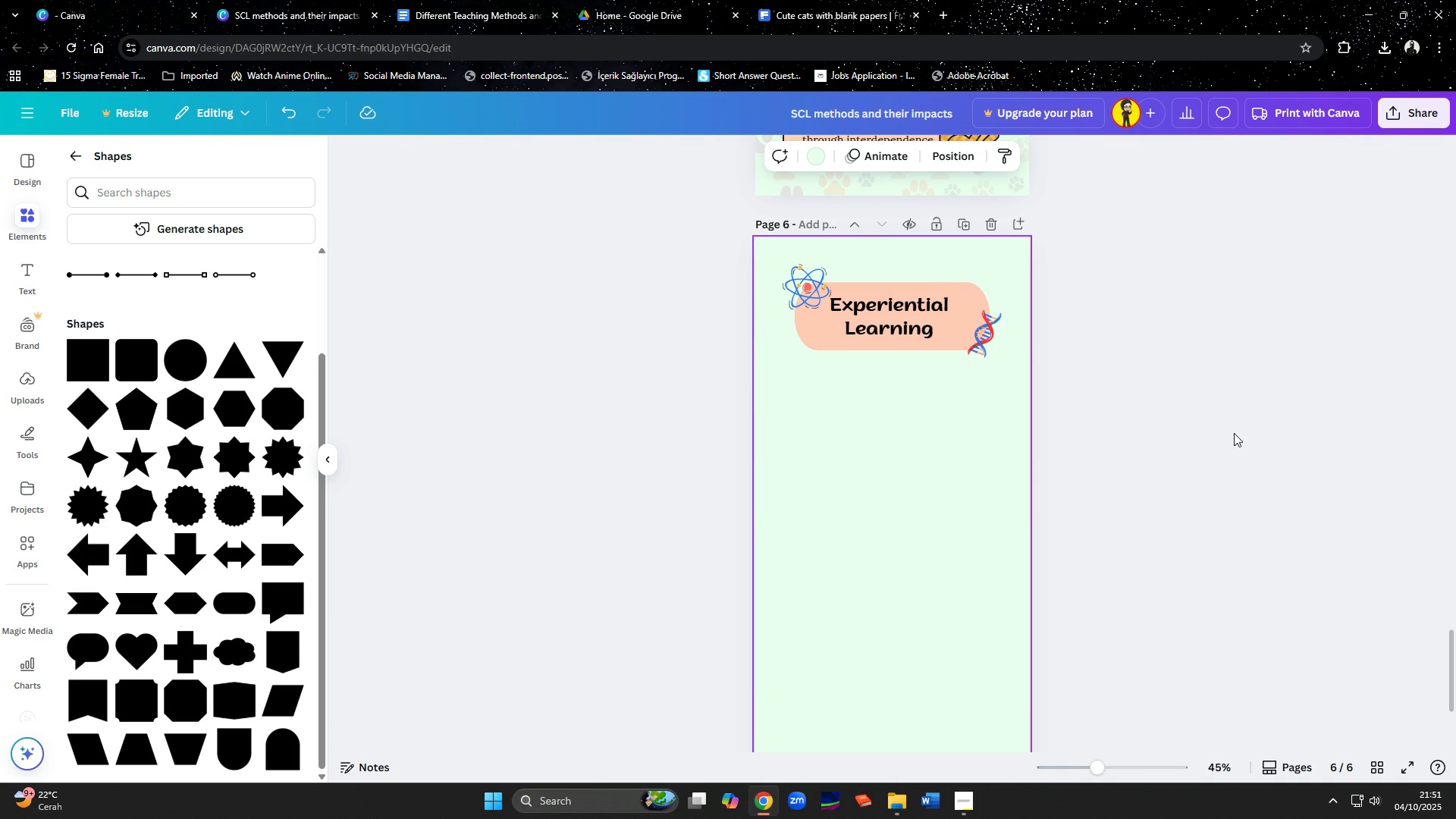 
scroll: coordinate [1228, 444], scroll_direction: up, amount: 14.0
 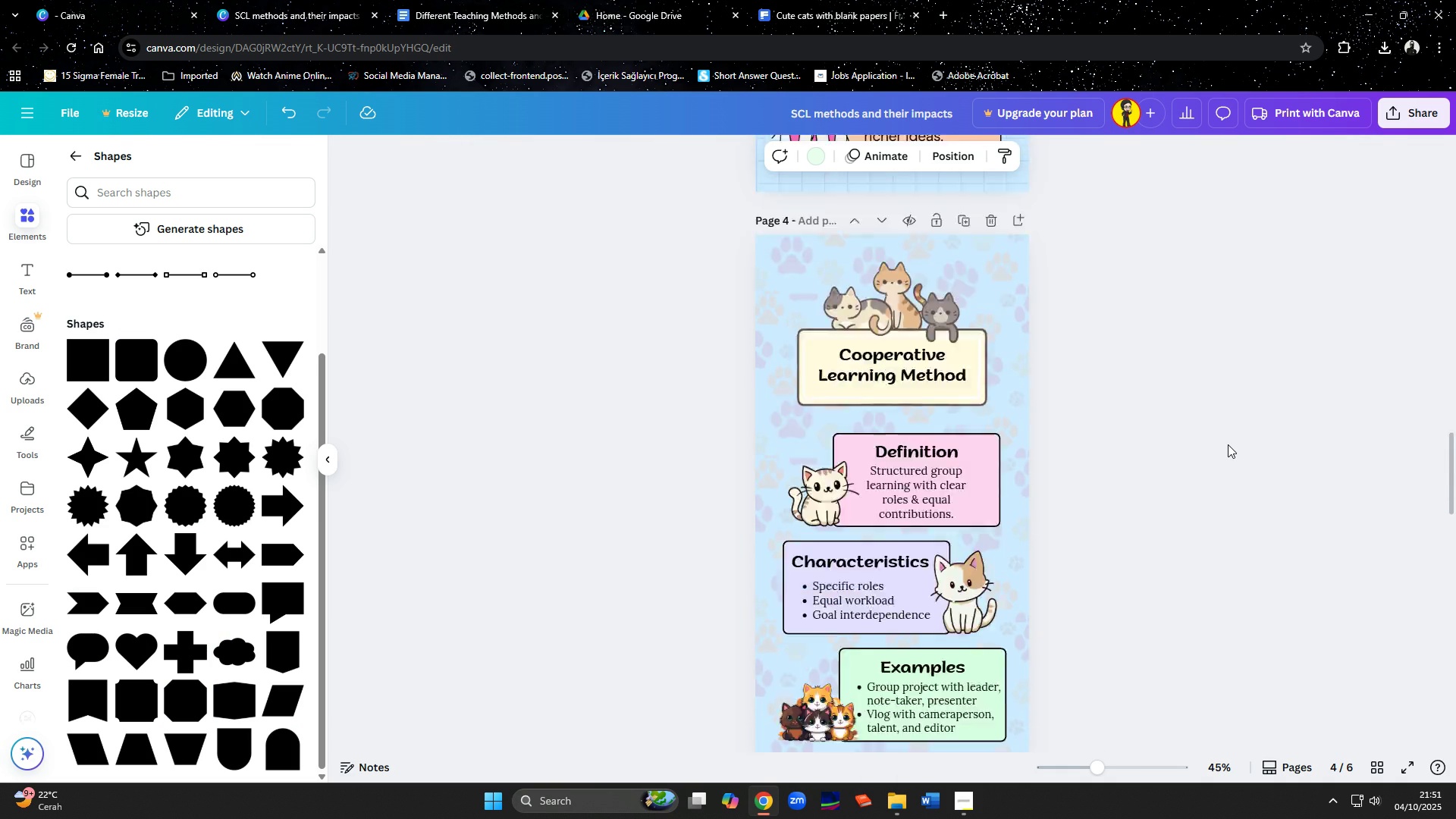 
scroll: coordinate [1228, 447], scroll_direction: down, amount: 10.0
 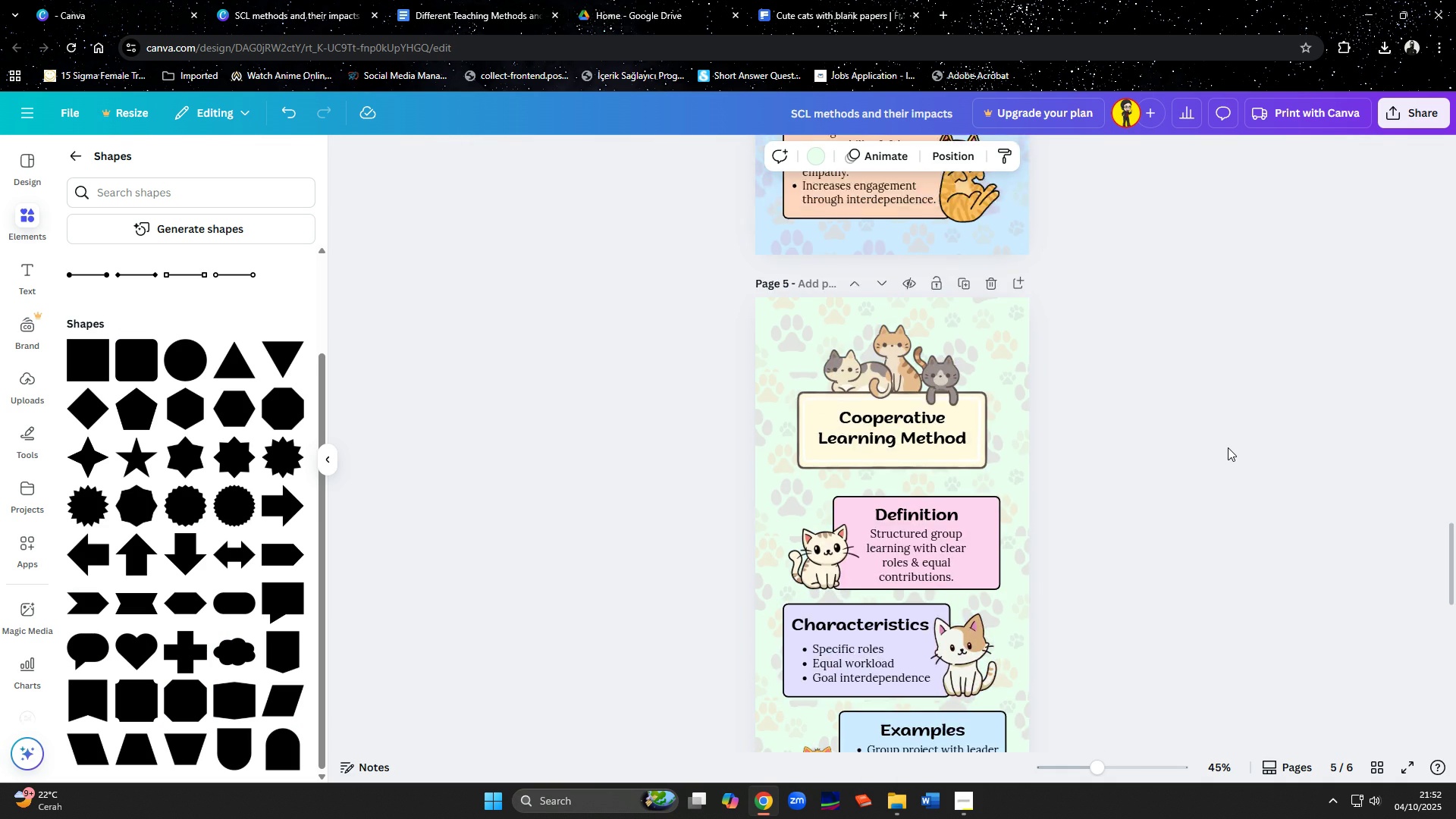 
scroll: coordinate [1228, 449], scroll_direction: up, amount: 19.0
 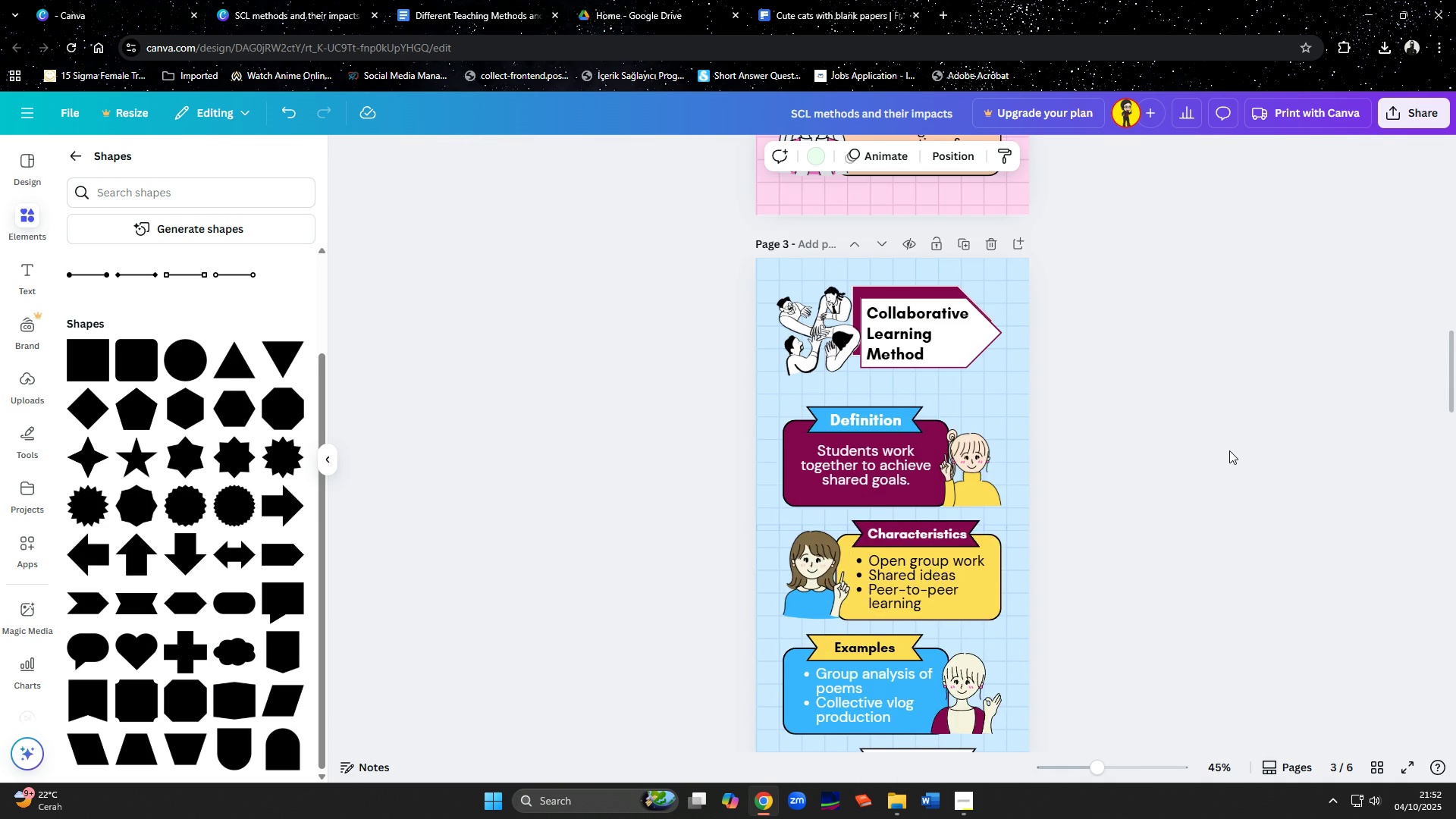 
scroll: coordinate [1230, 455], scroll_direction: down, amount: 30.0
 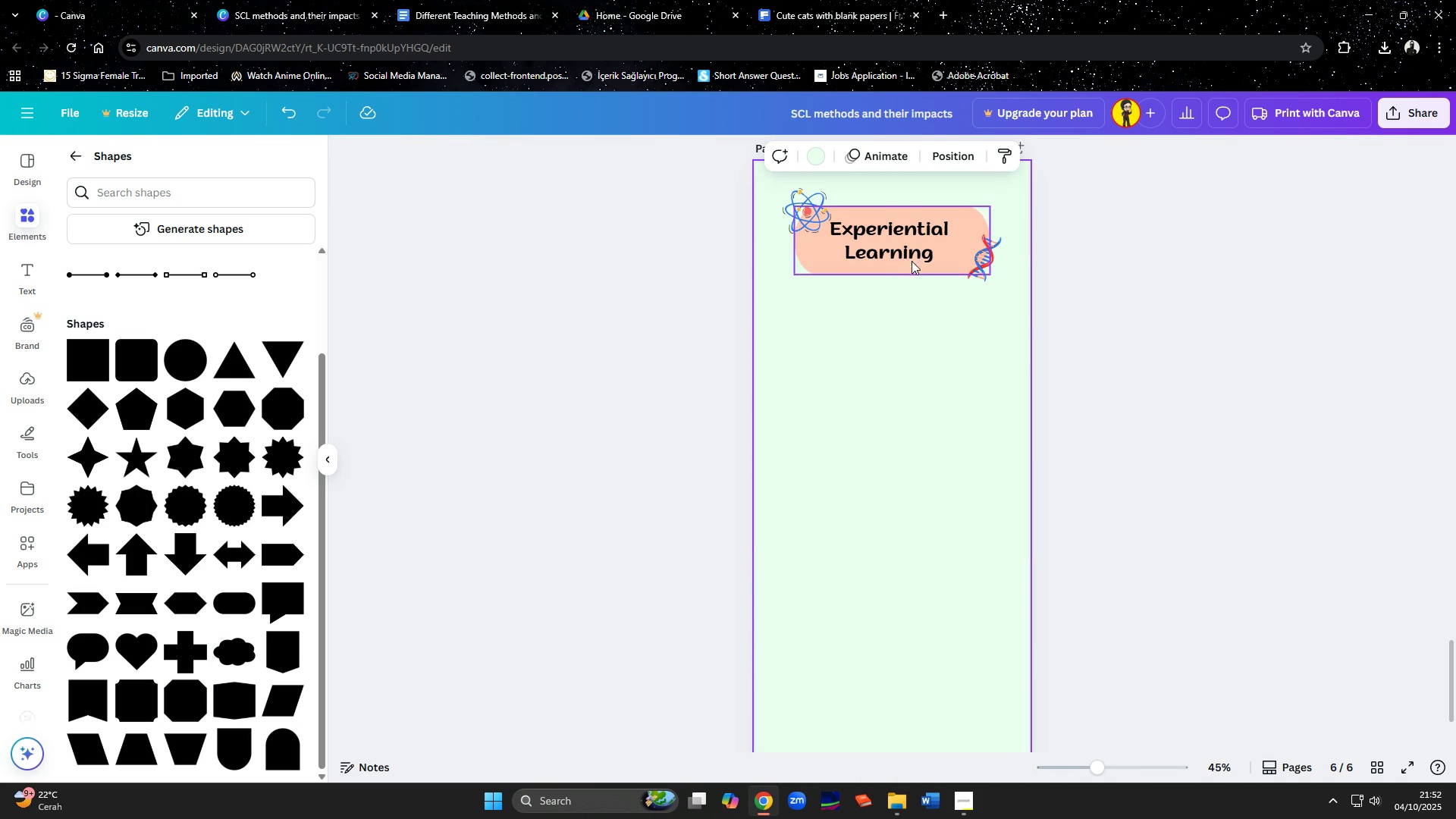 
left_click([901, 255])
 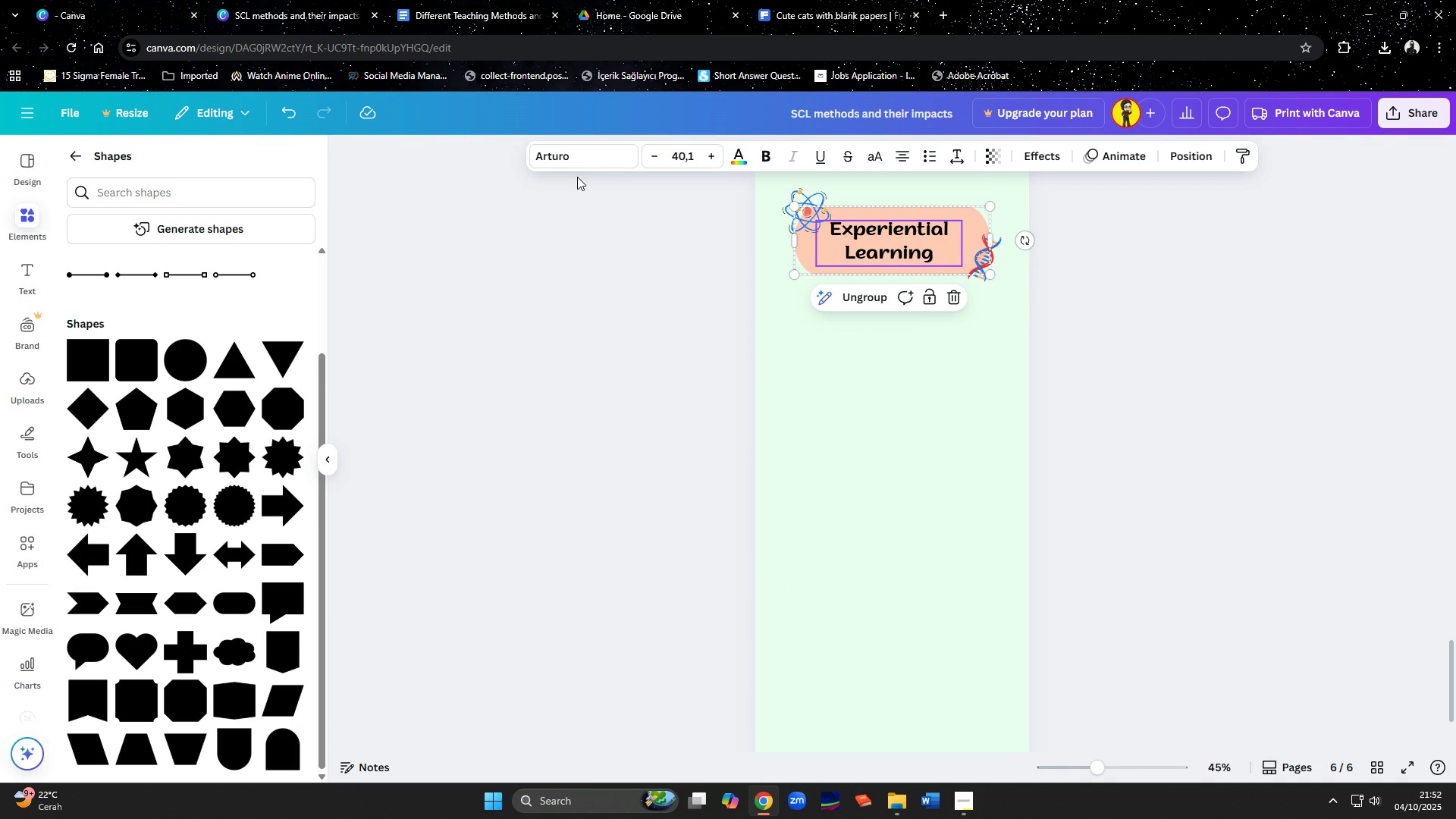 
left_click([567, 158])
 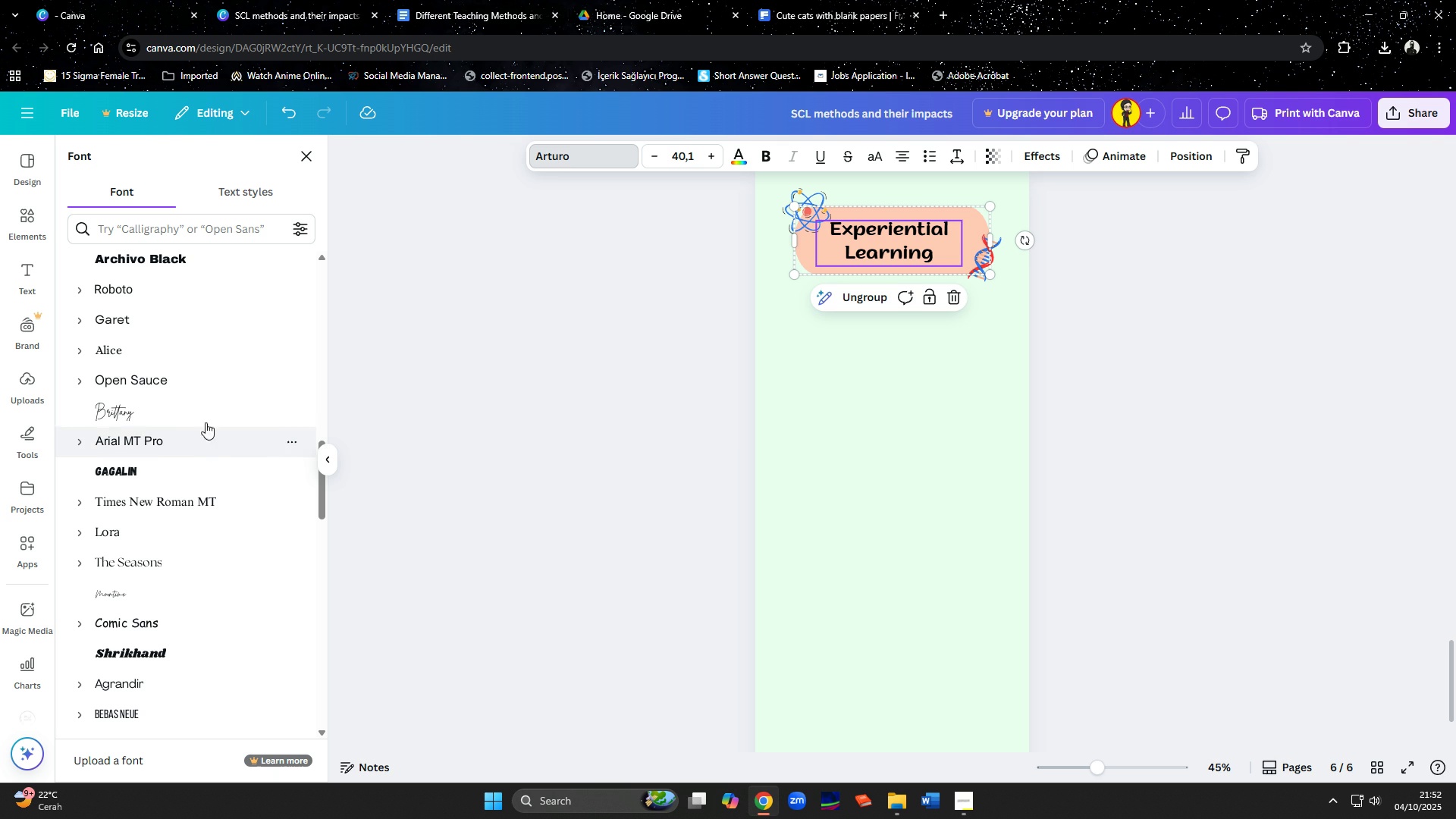 
left_click([182, 382])
 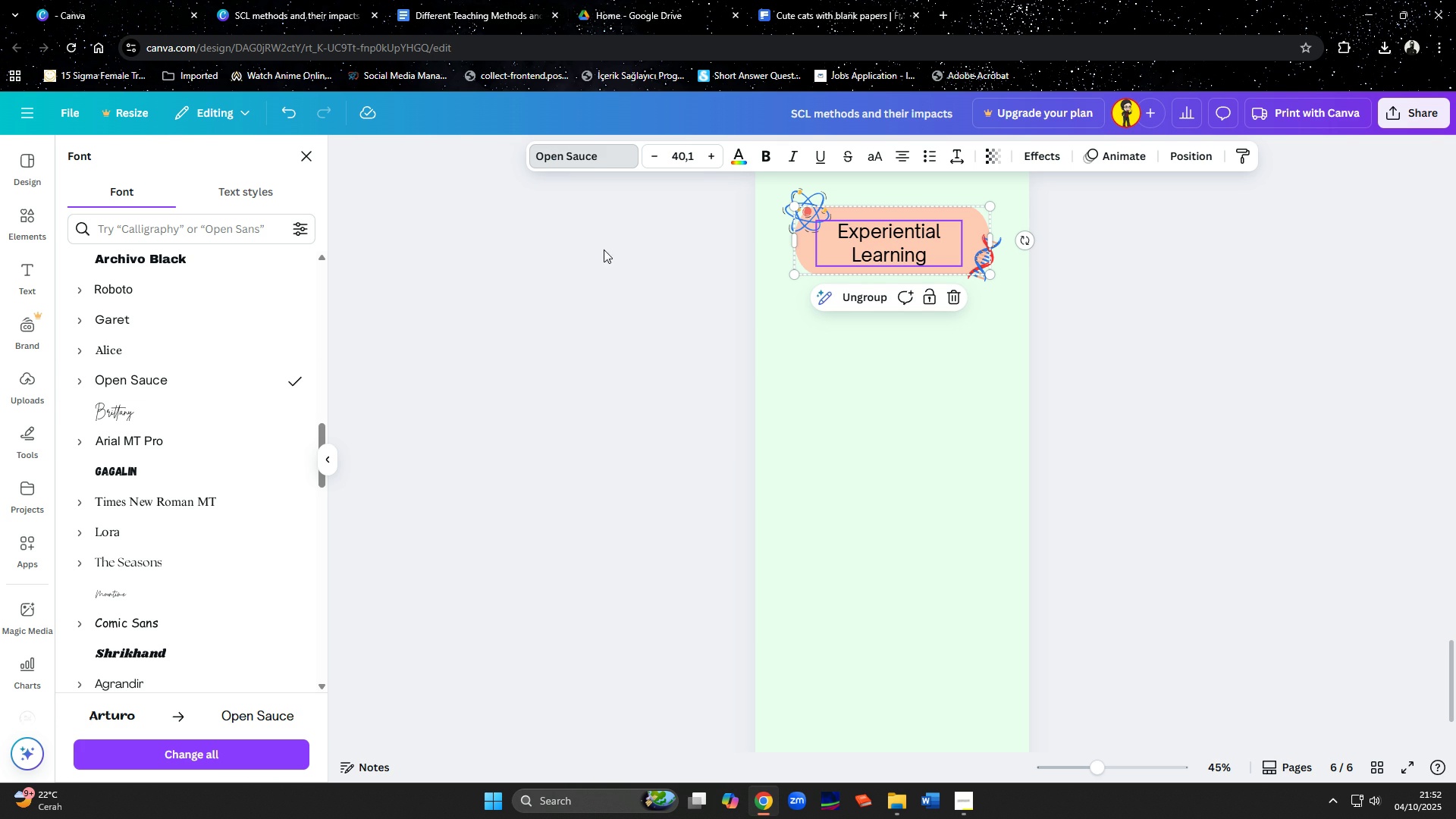 
left_click([763, 155])
 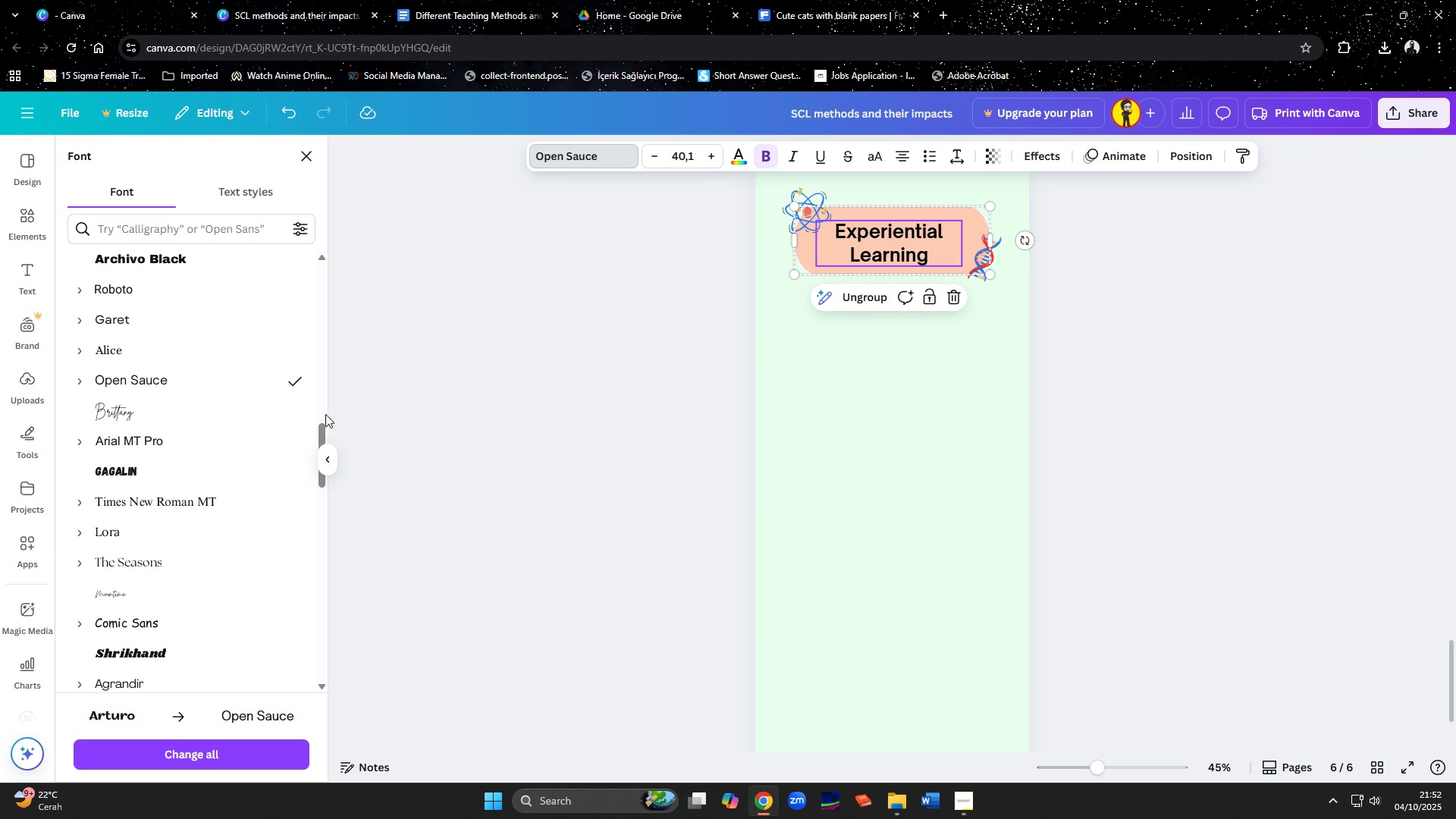 
scroll: coordinate [138, 521], scroll_direction: down, amount: 2.0
 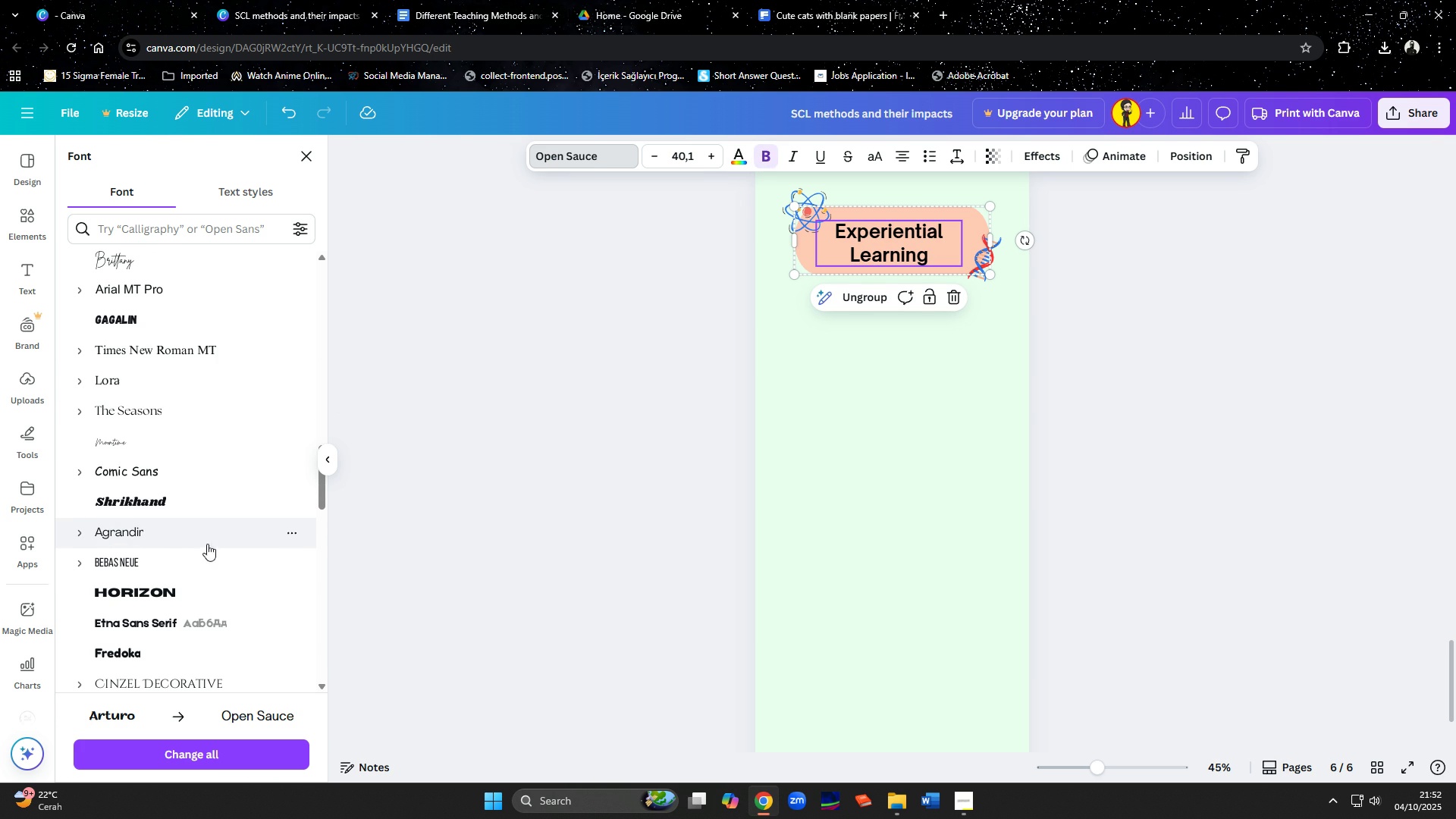 
left_click([162, 531])
 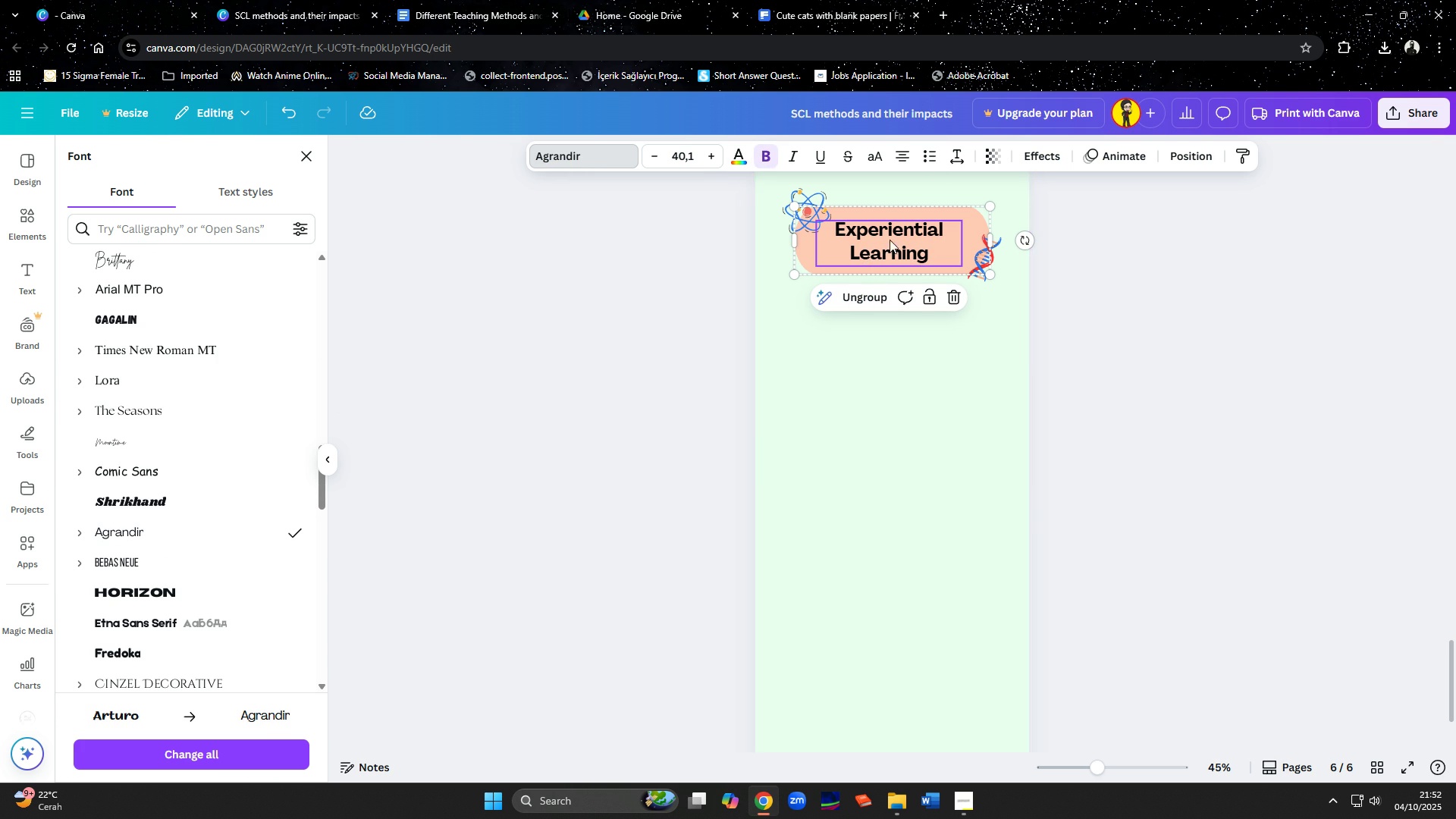 
left_click([951, 156])
 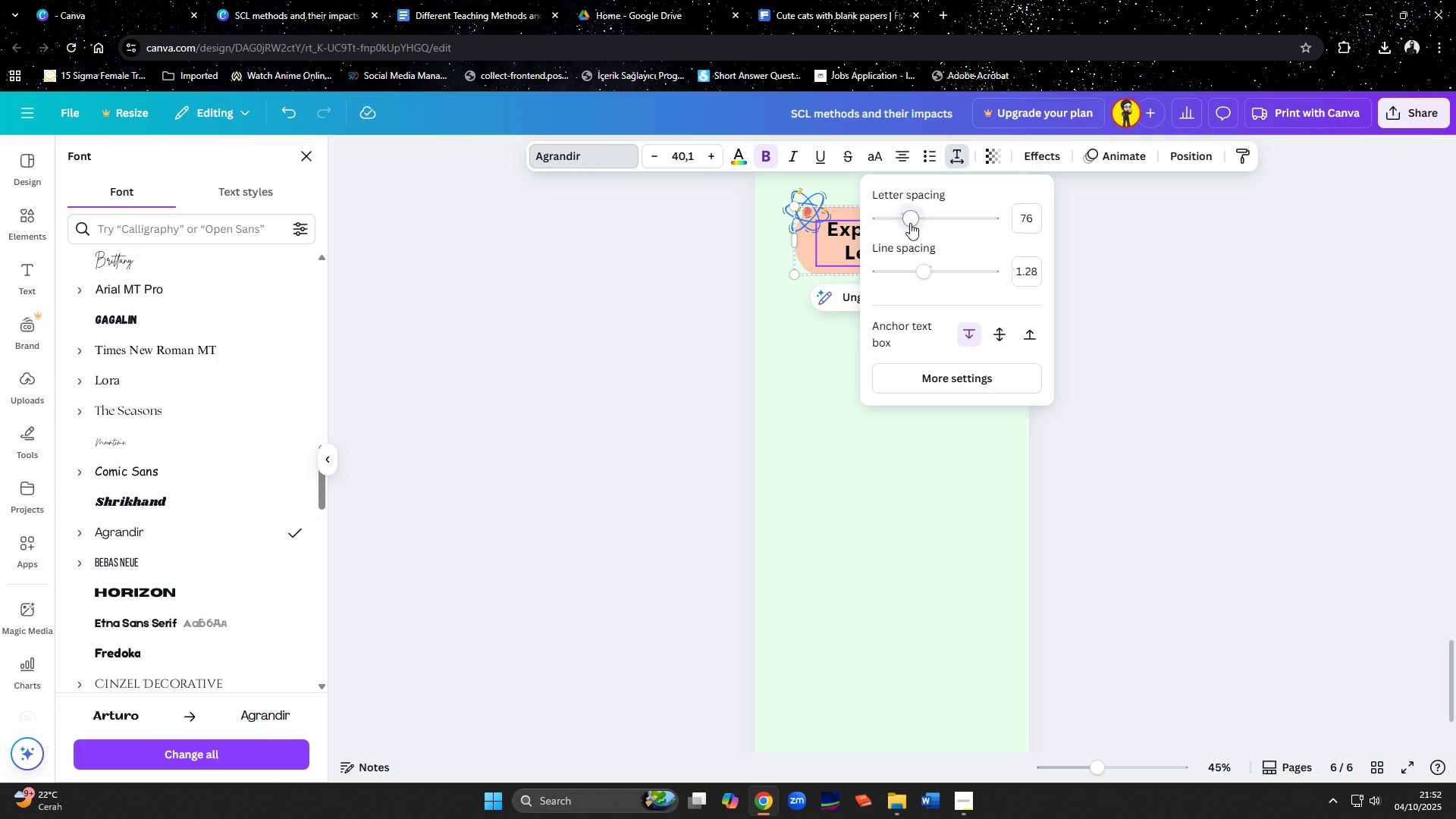 
left_click([1129, 337])
 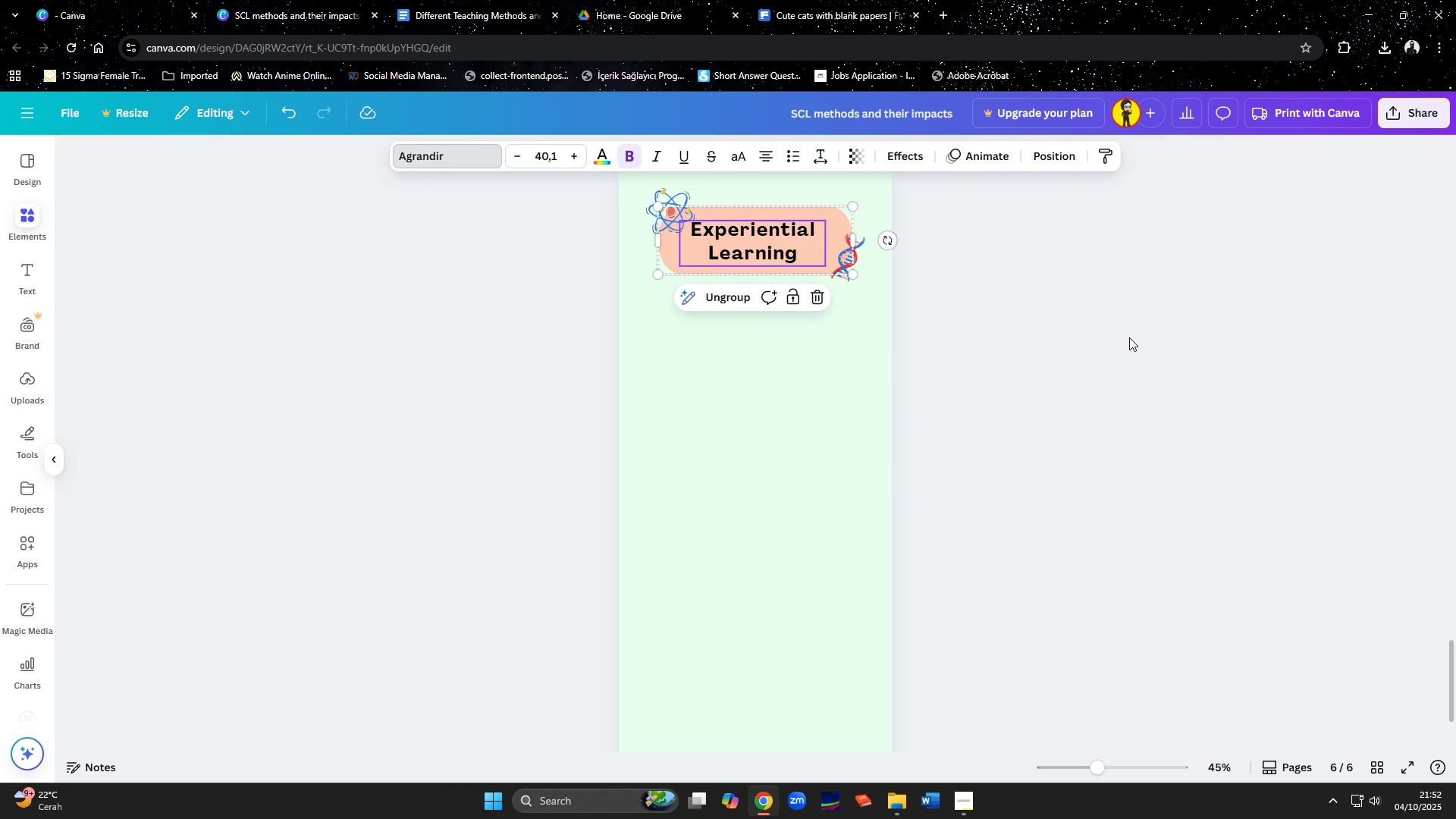 
left_click([1129, 337])
 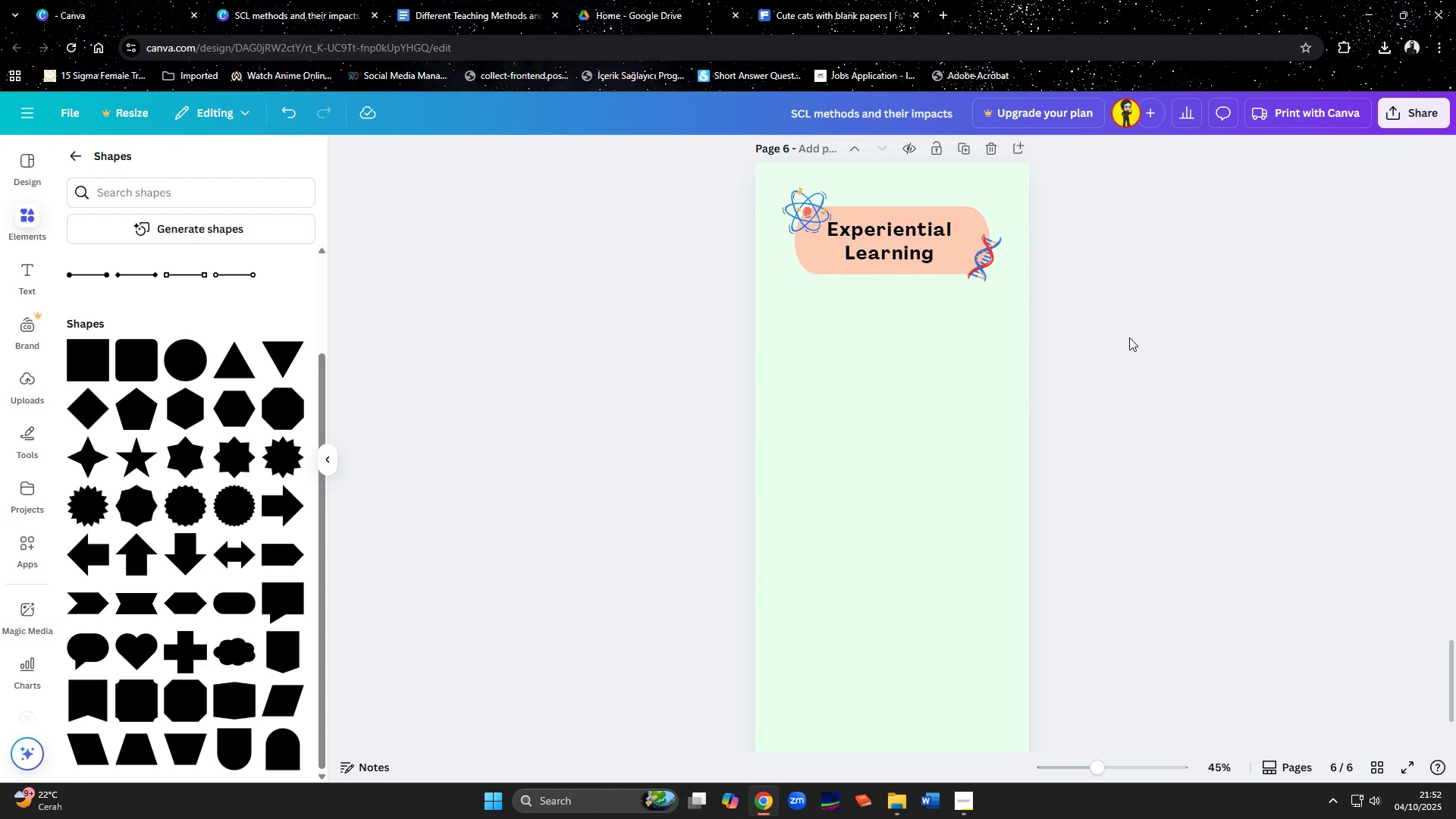 
left_click([1129, 337])
 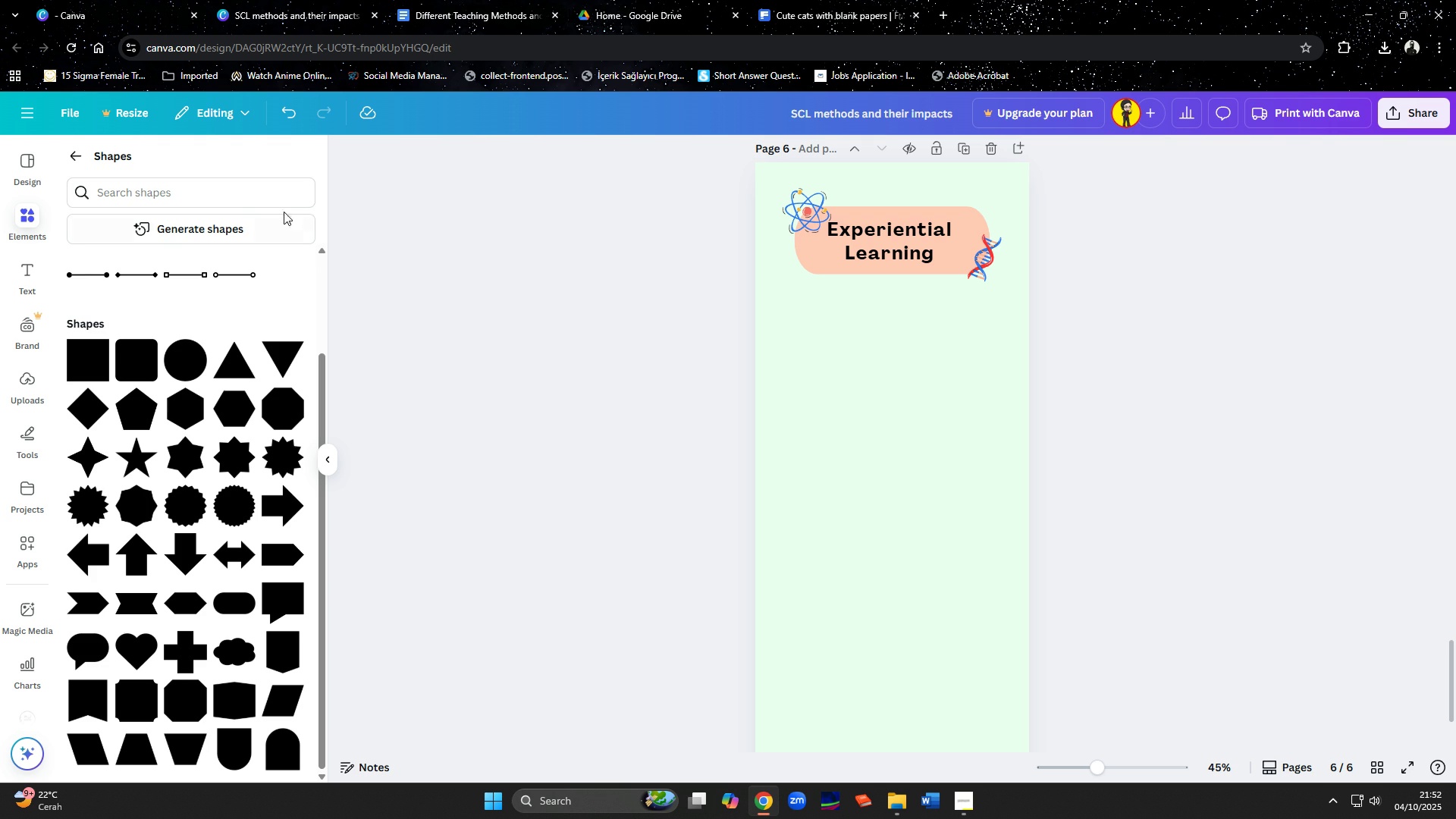 
wait(5.57)
 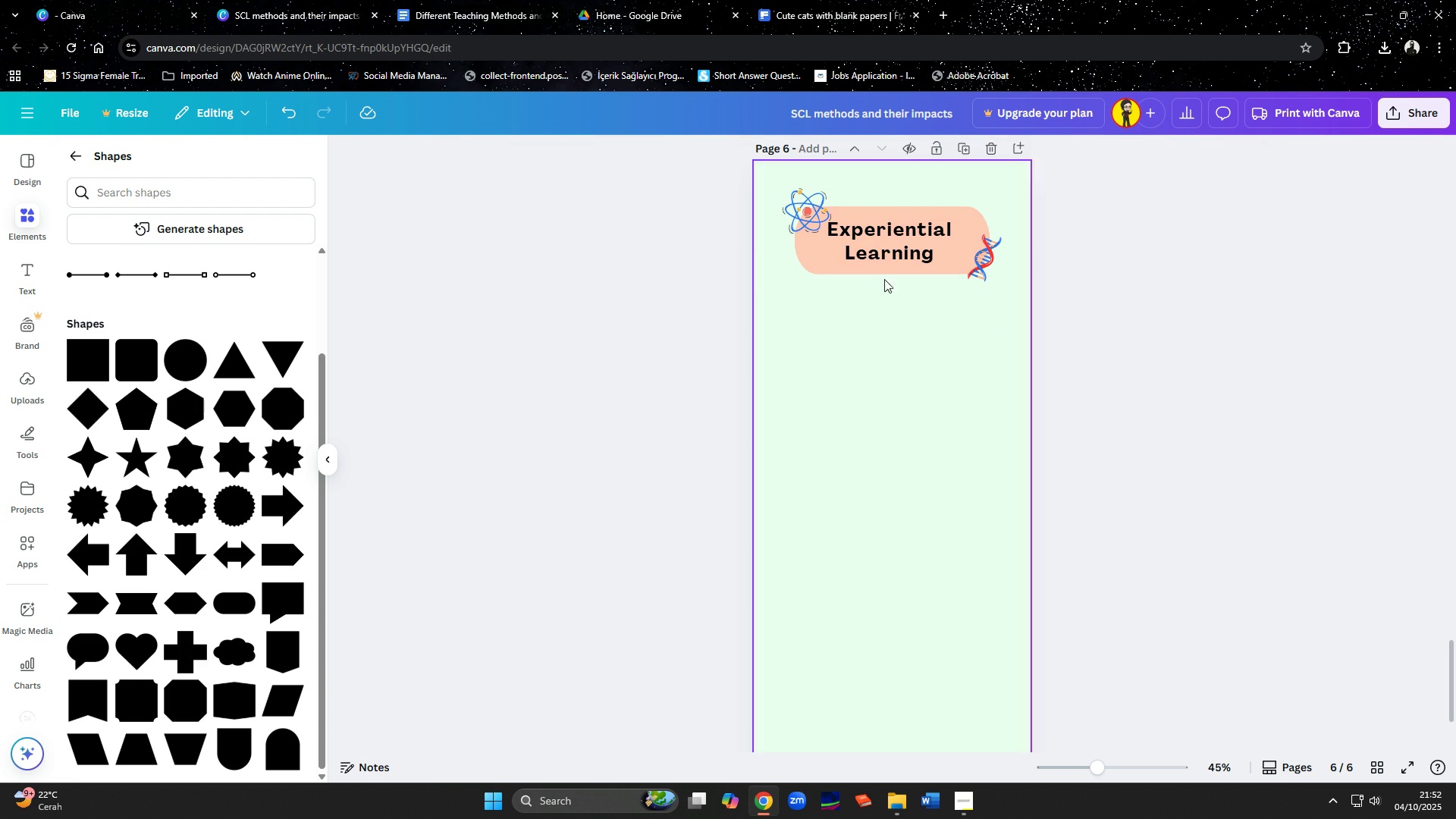 
left_click([69, 150])
 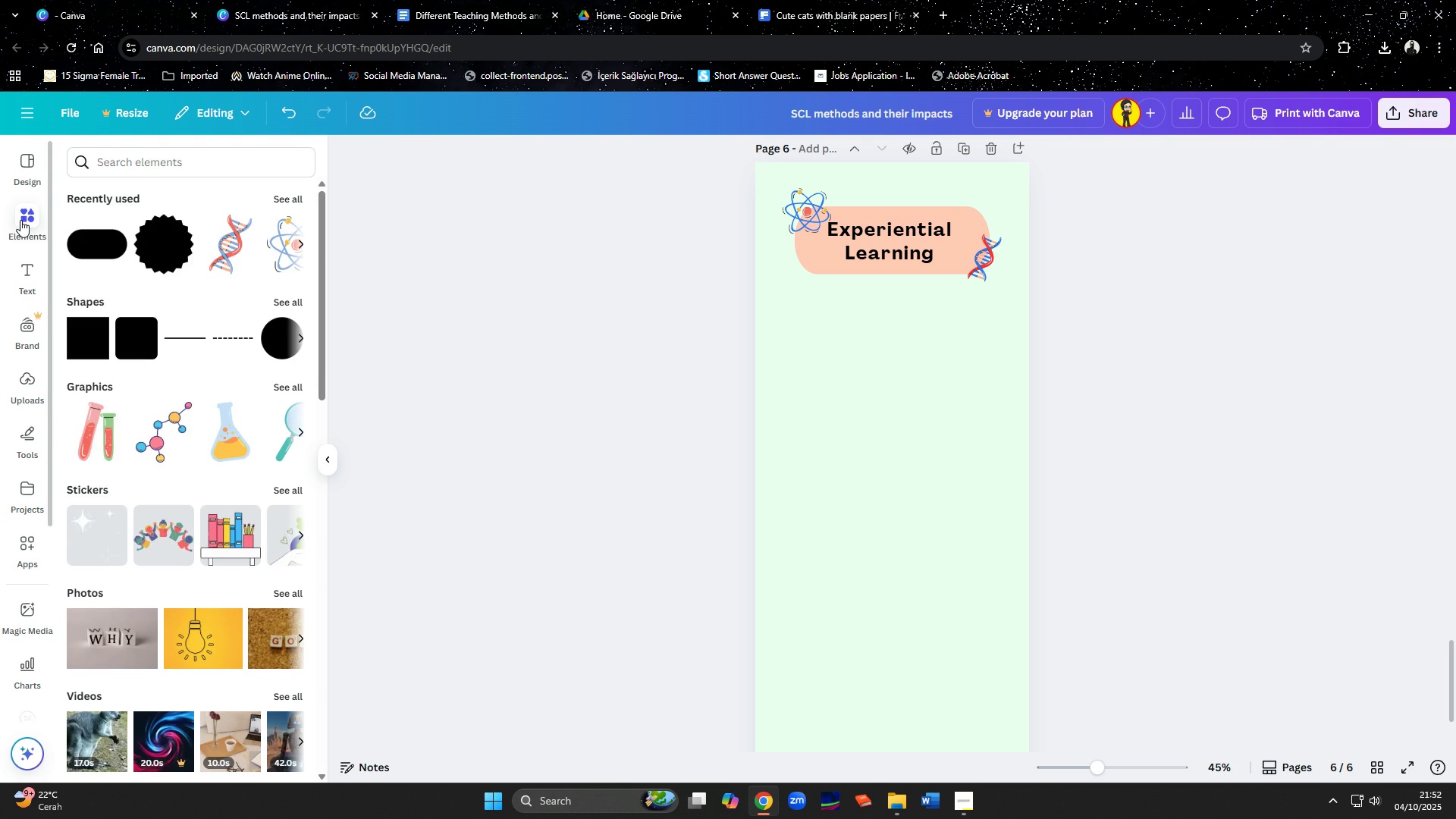 
left_click([20, 220])
 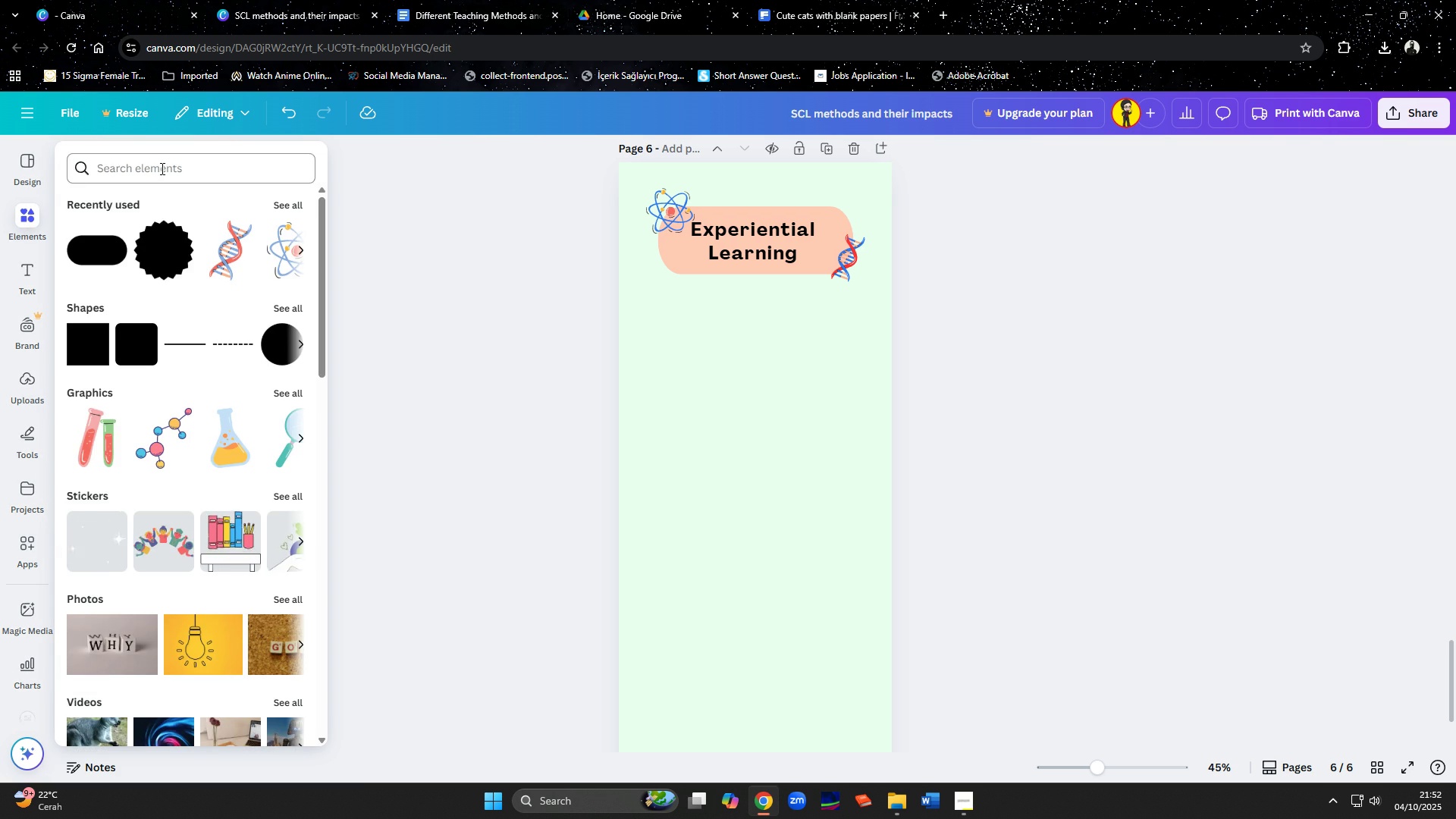 
left_click([161, 168])
 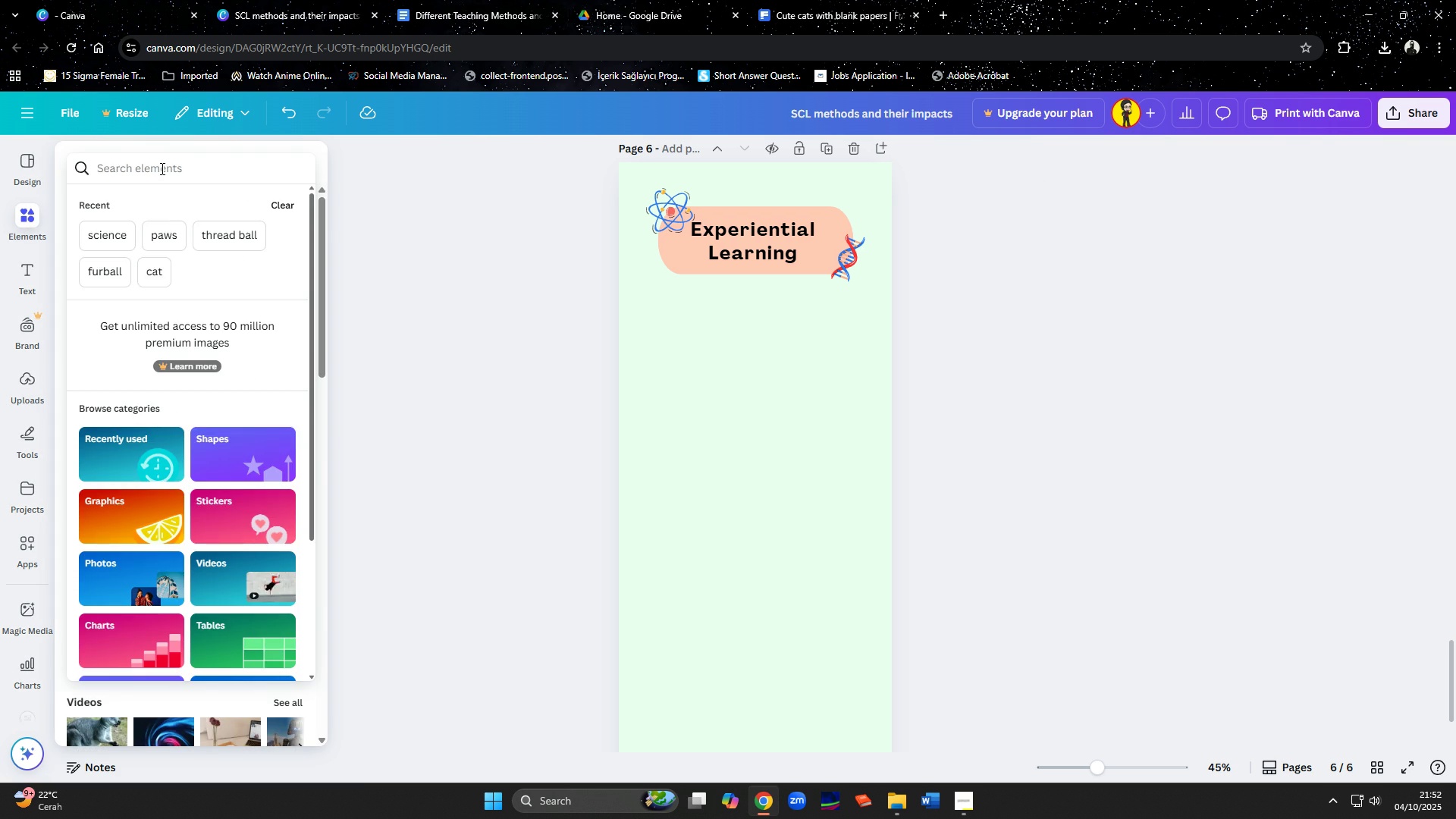 
type(science)
 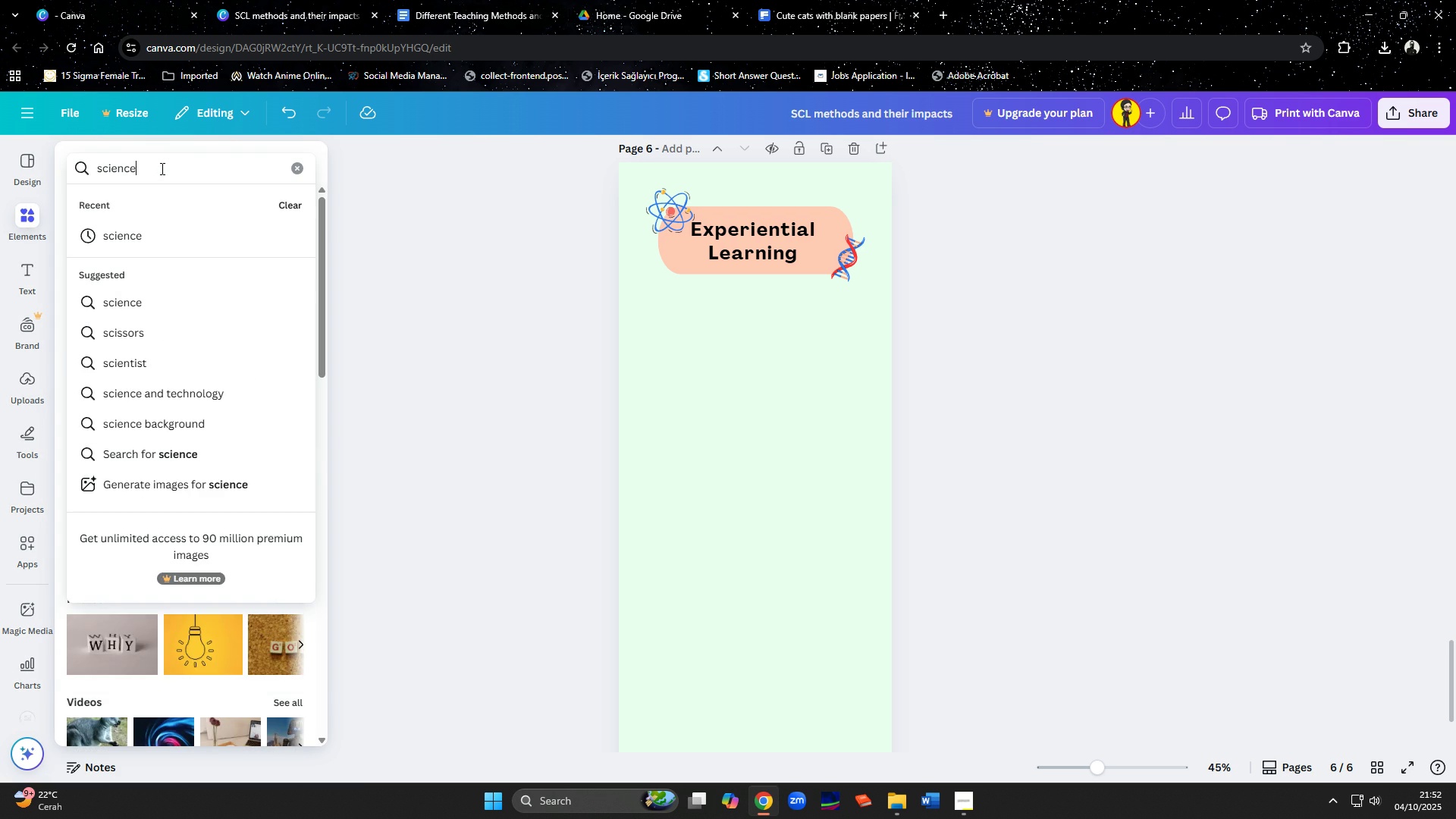 
key(Enter)
 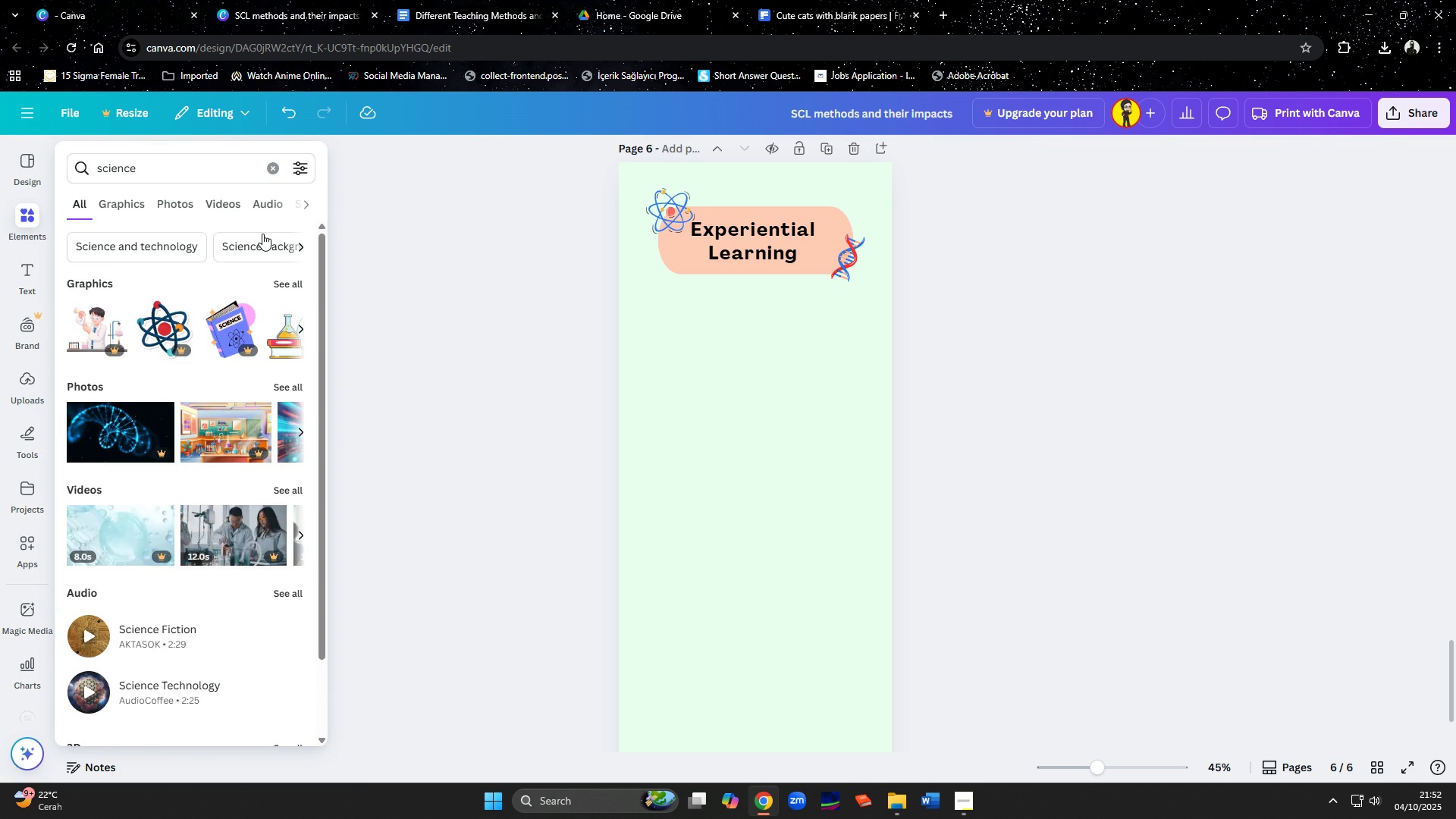 
left_click([283, 280])
 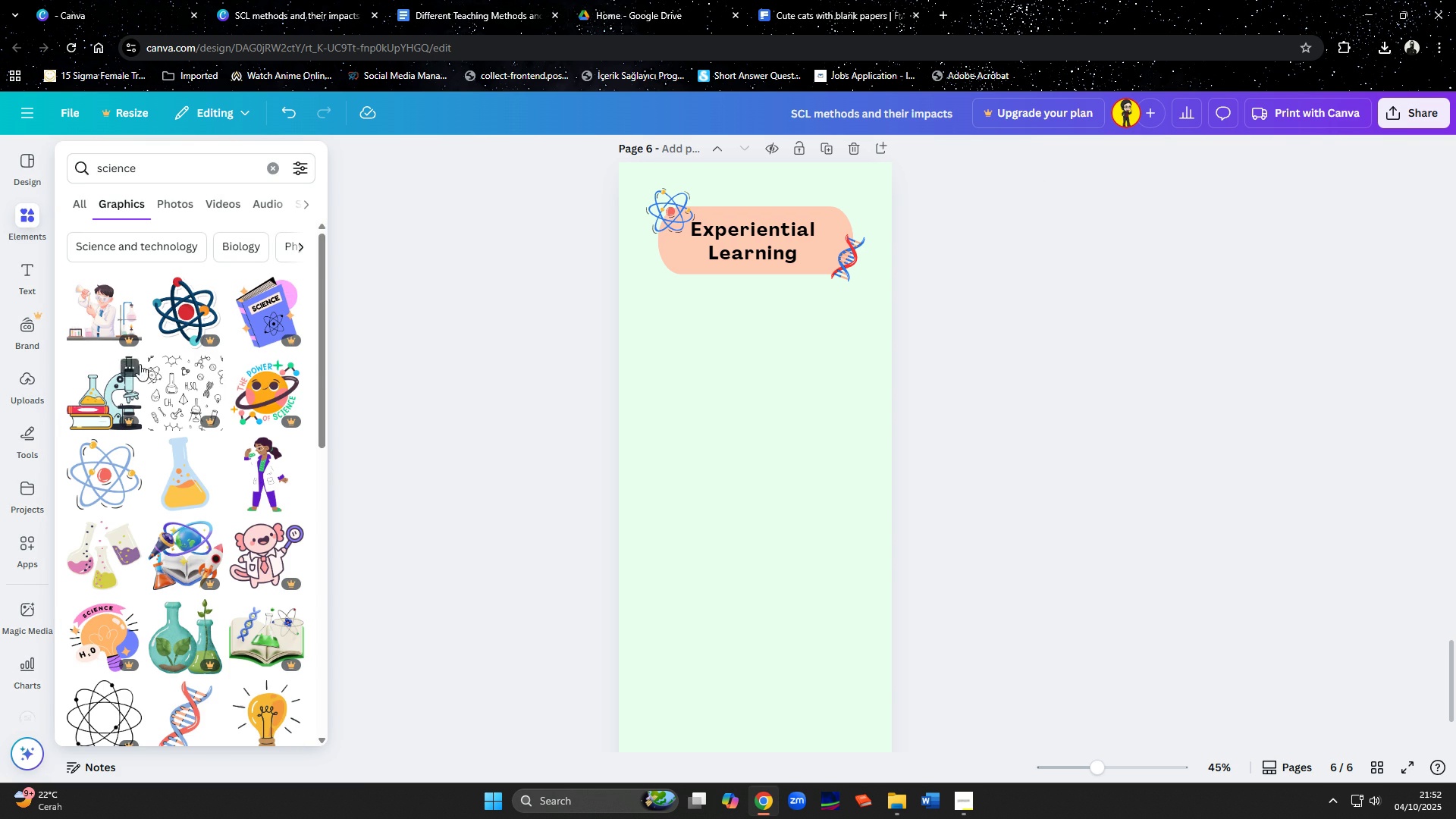 
scroll: coordinate [135, 387], scroll_direction: down, amount: 7.0
 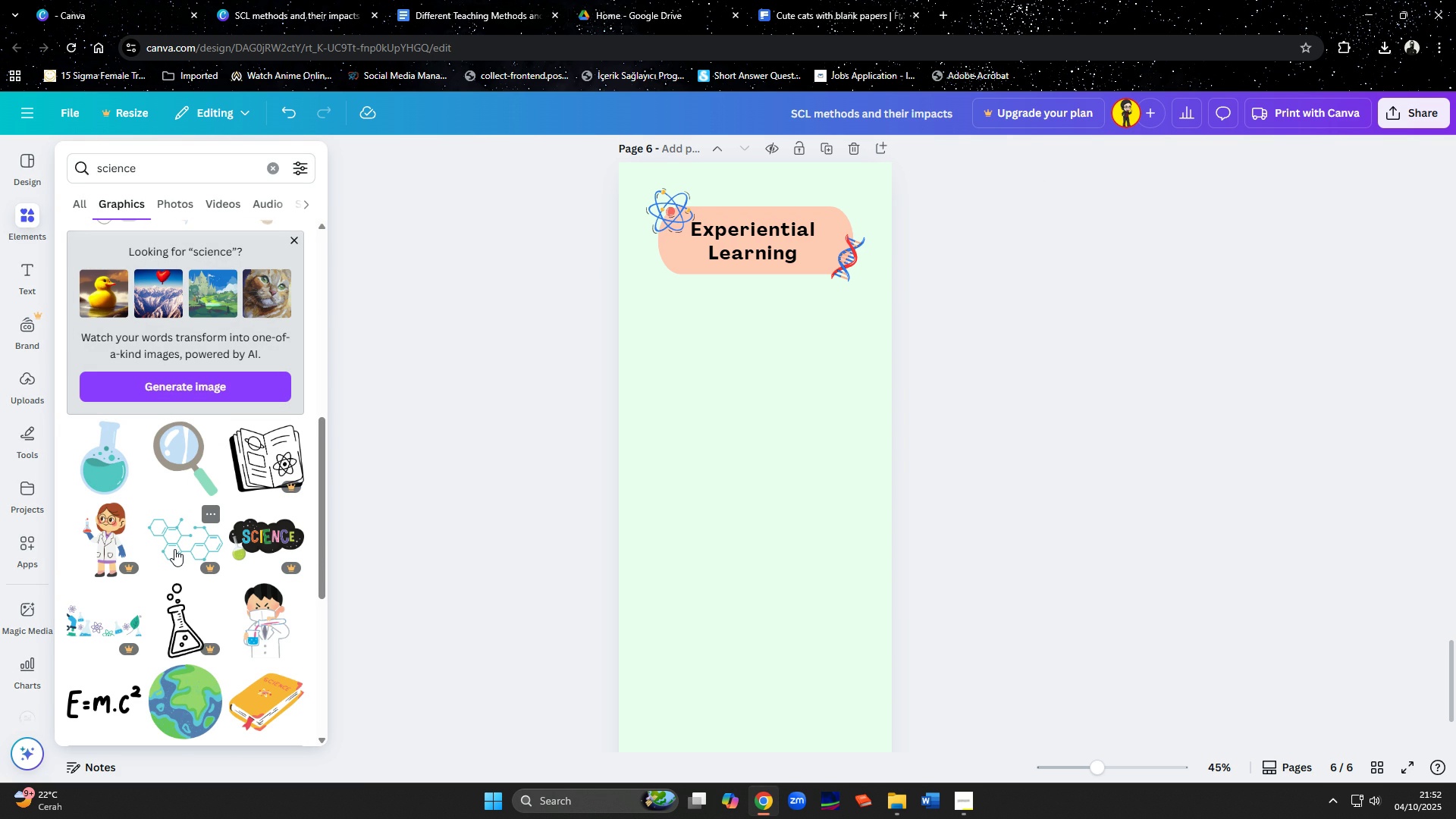 
left_click([207, 512])
 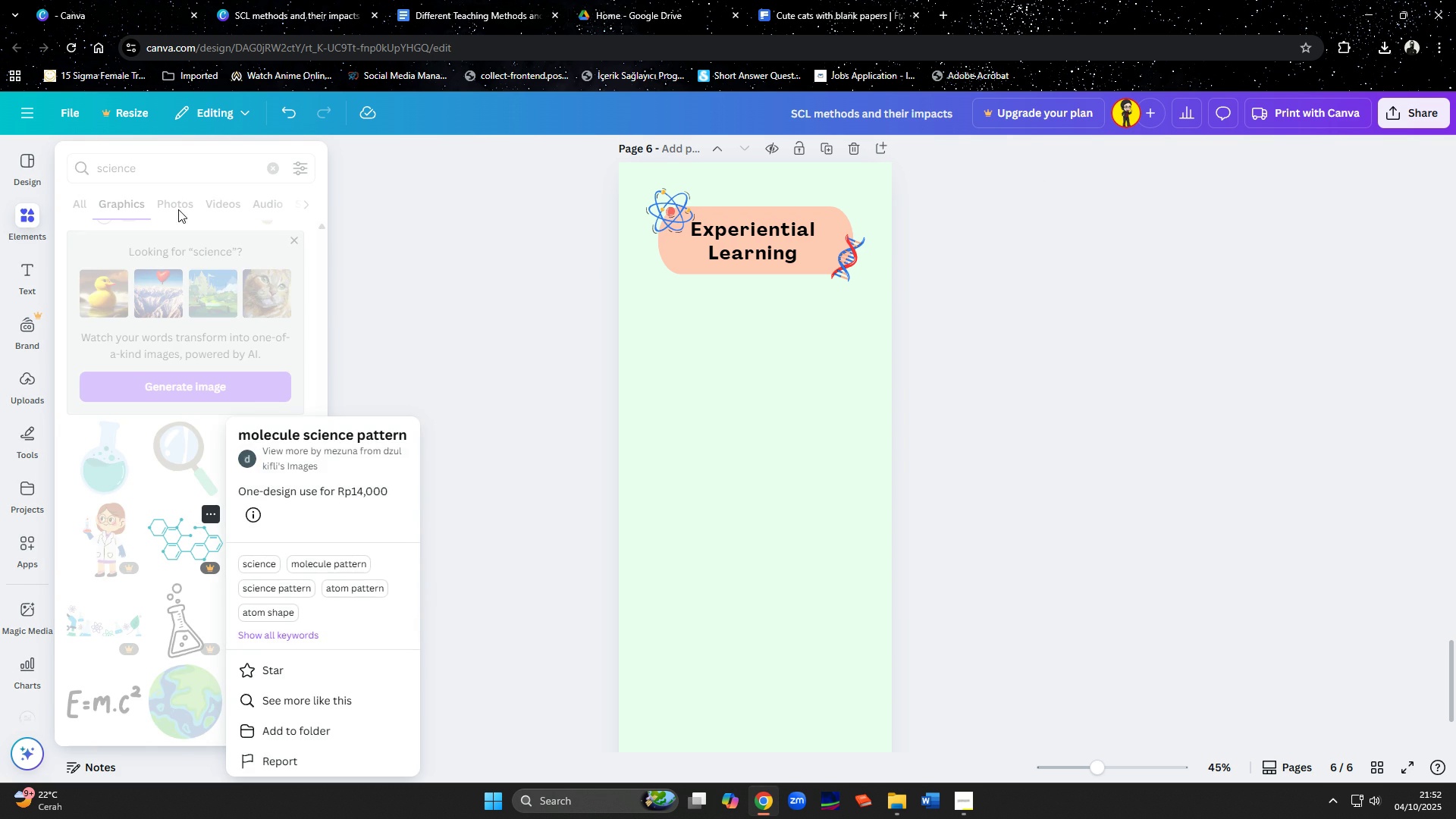 
left_click([169, 178])
 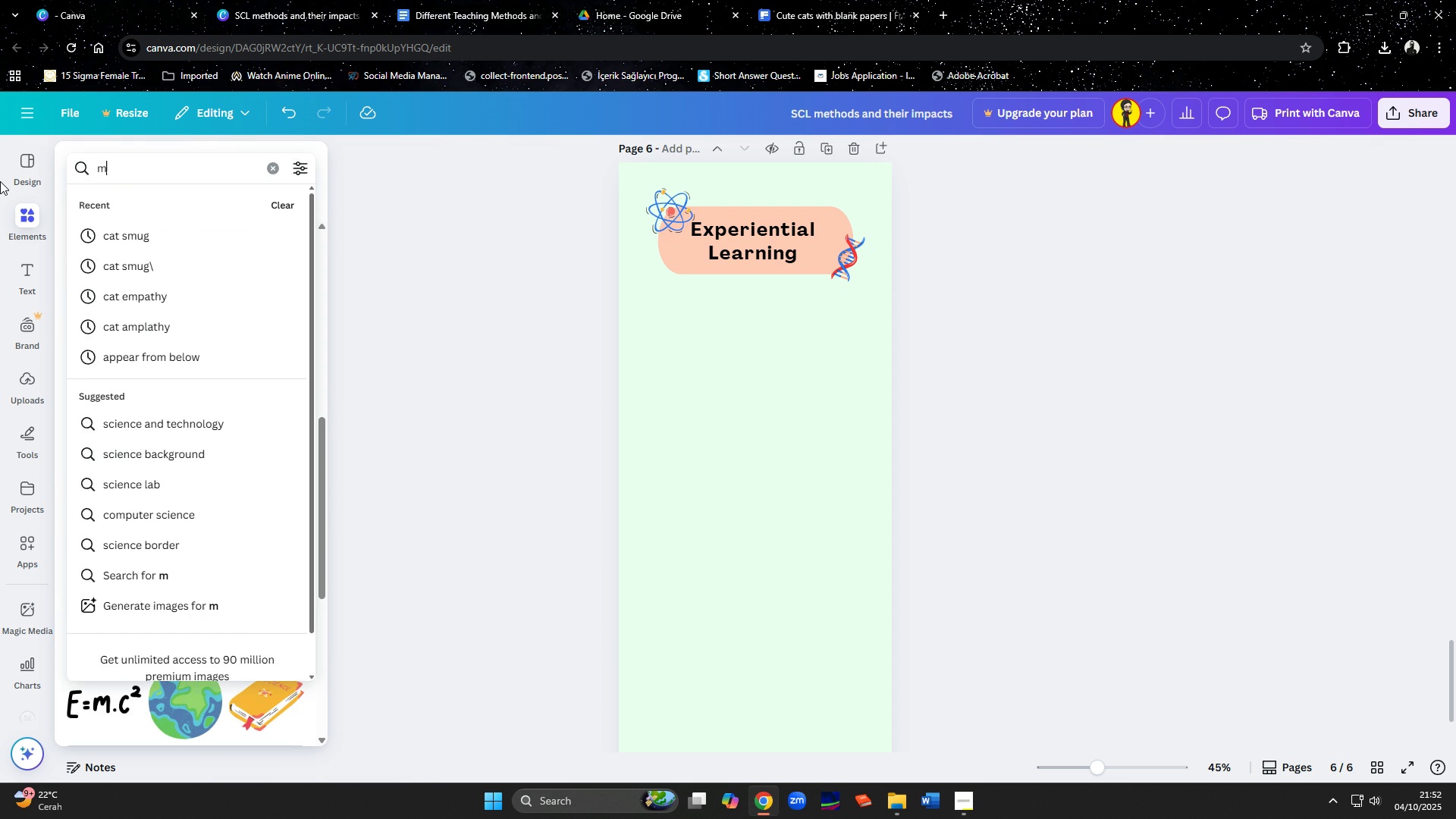 
type(molecule)
 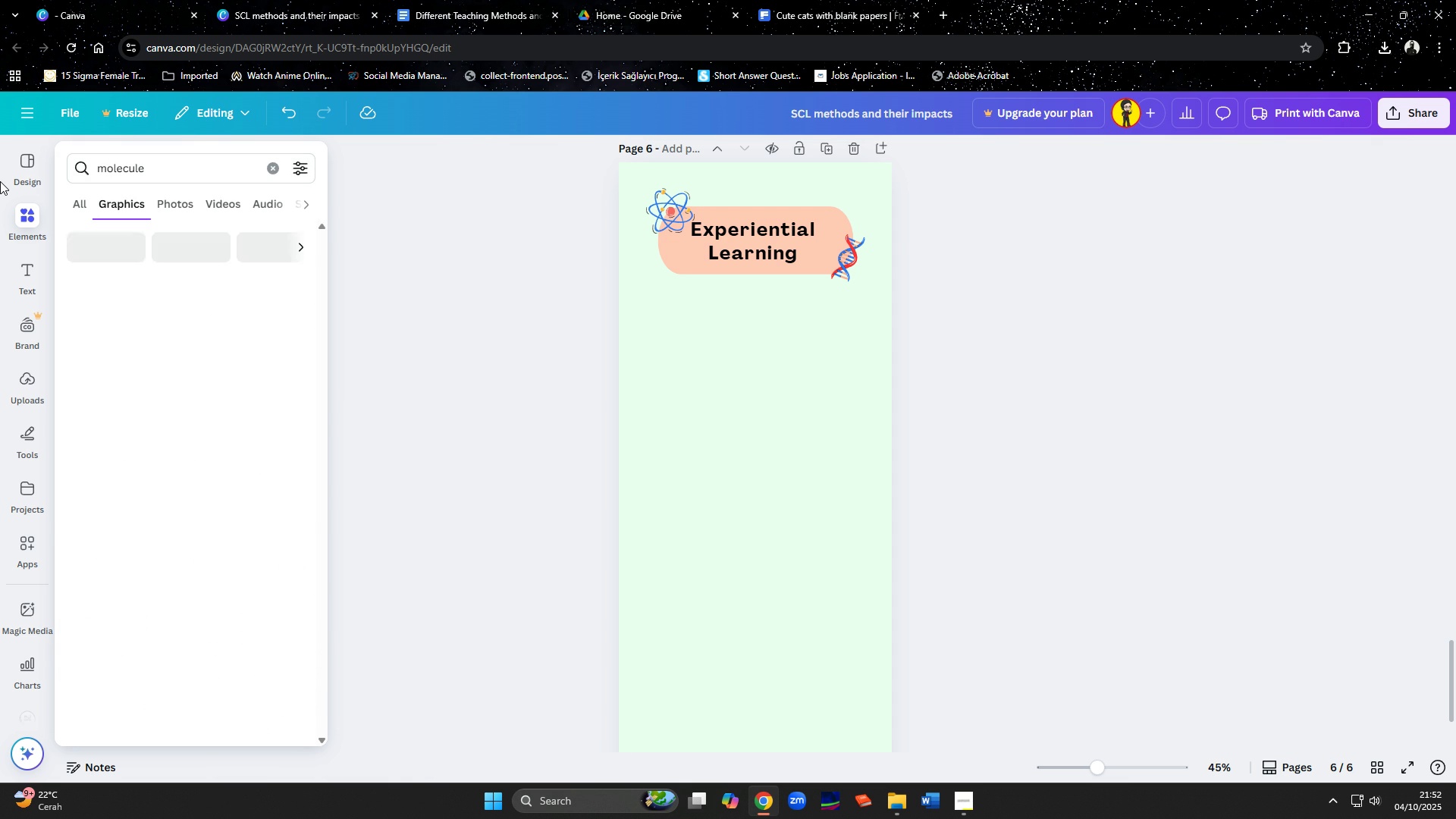 
key(Enter)
 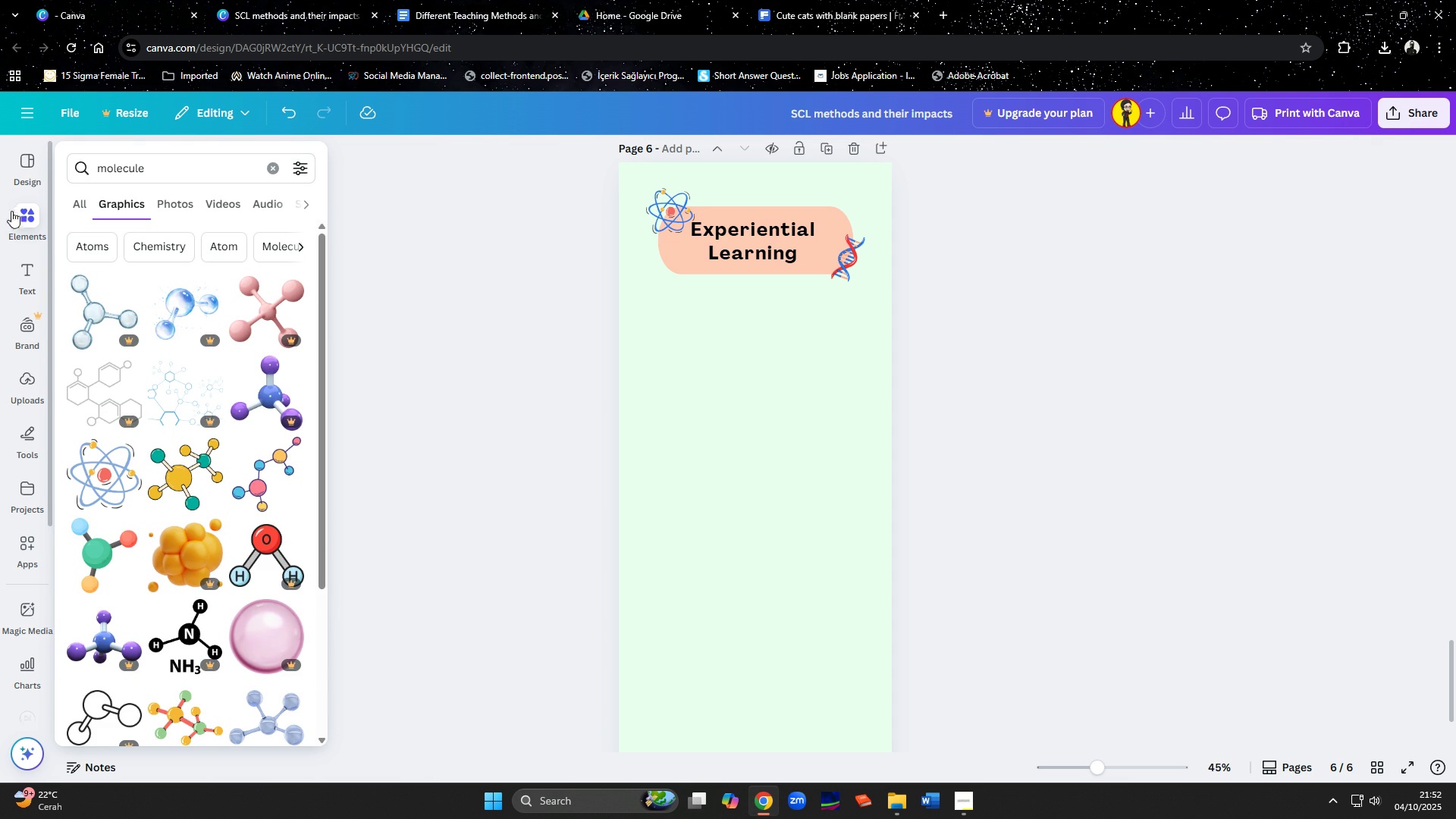 
scroll: coordinate [205, 366], scroll_direction: down, amount: 2.0
 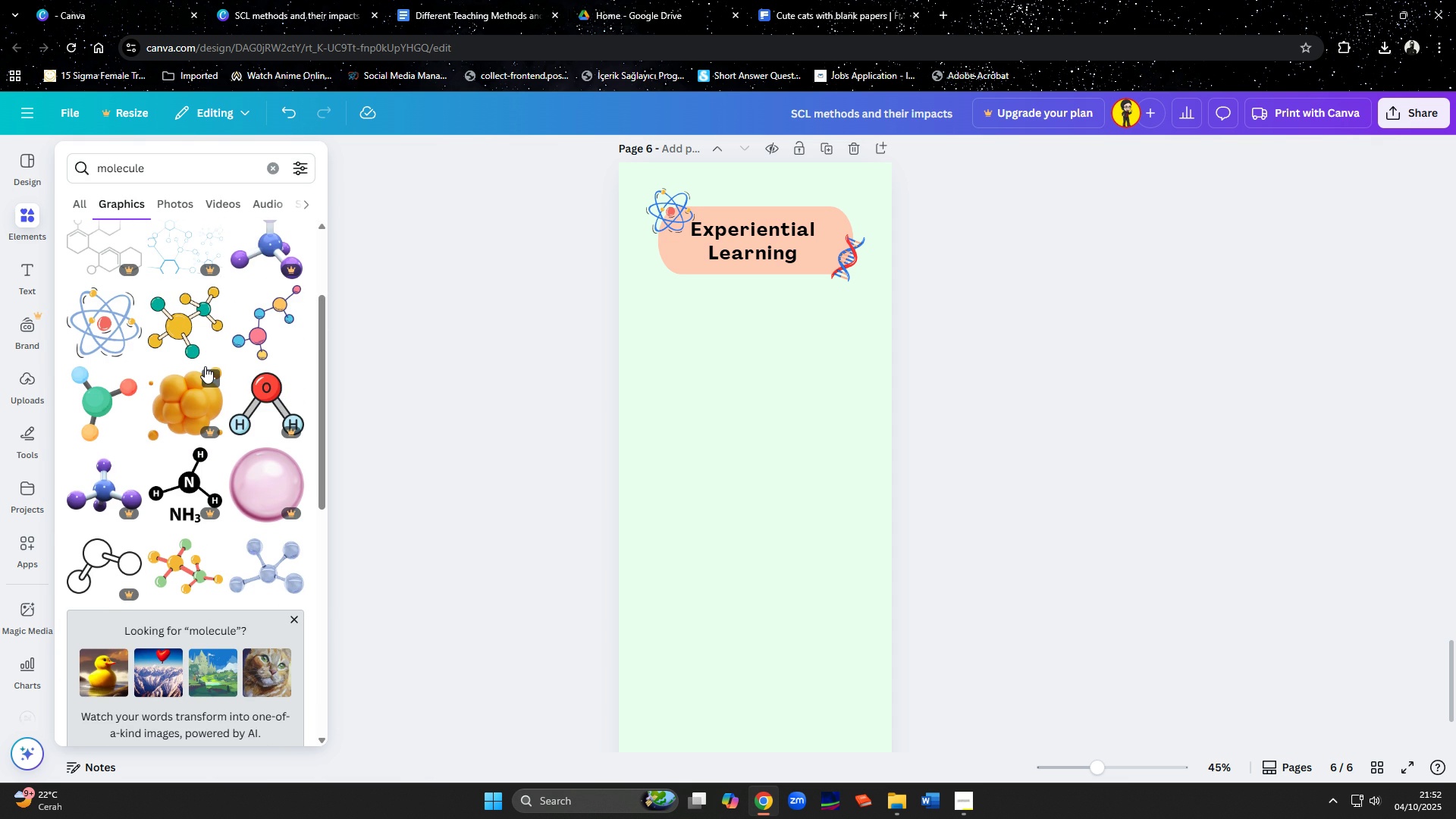 
scroll: coordinate [162, 431], scroll_direction: up, amount: 2.0
 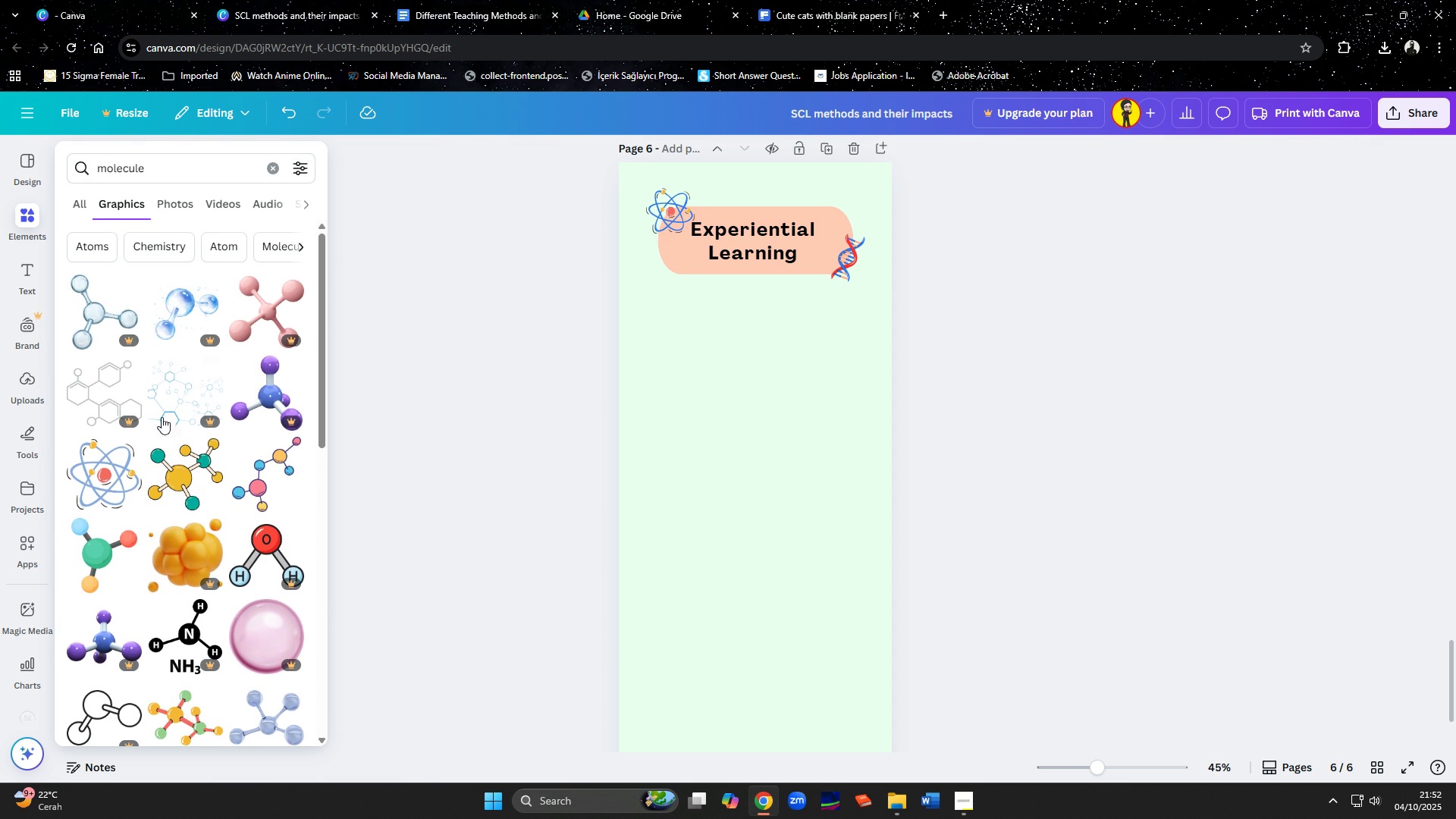 
left_click([165, 386])
 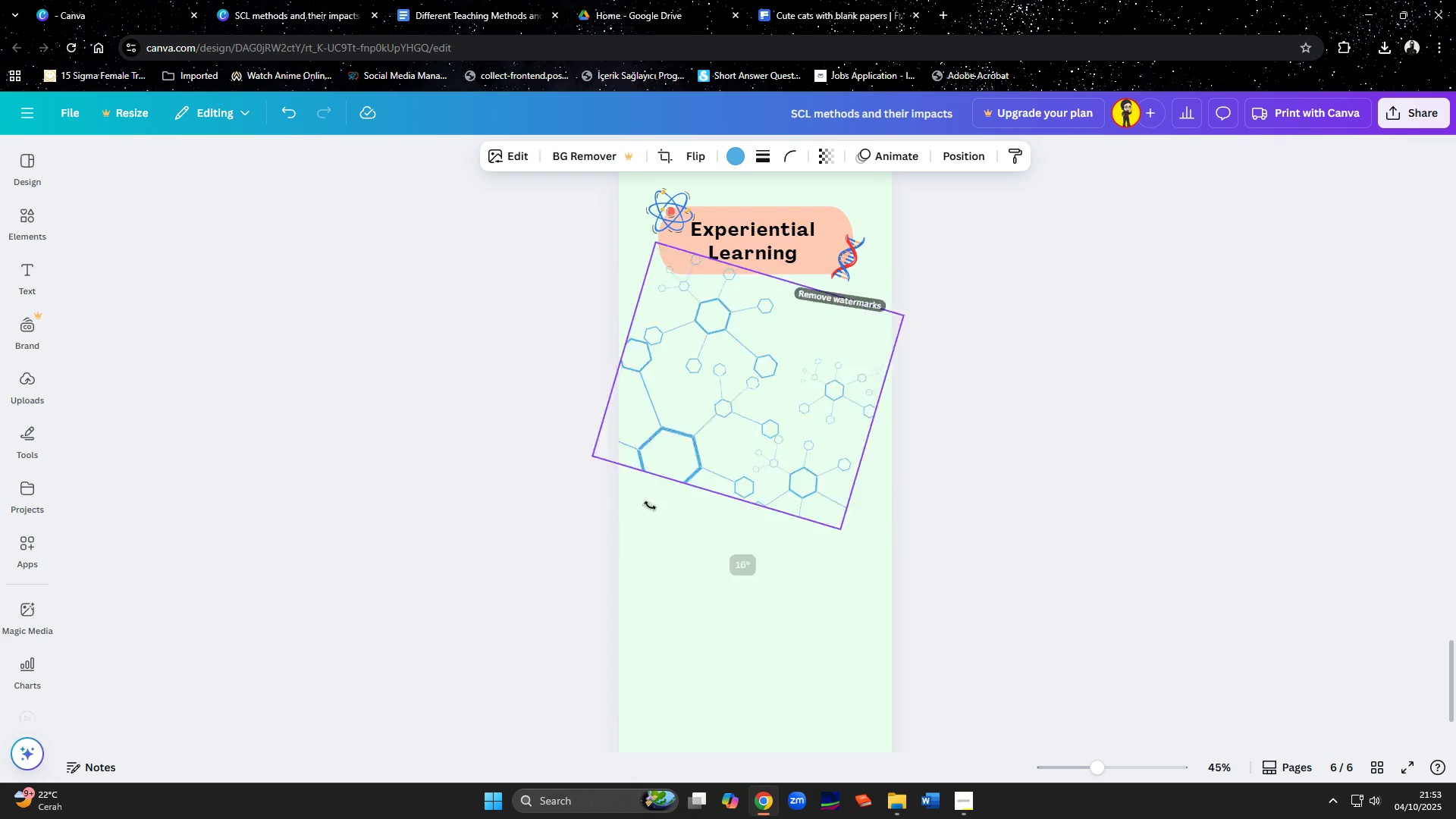 
wait(13.33)
 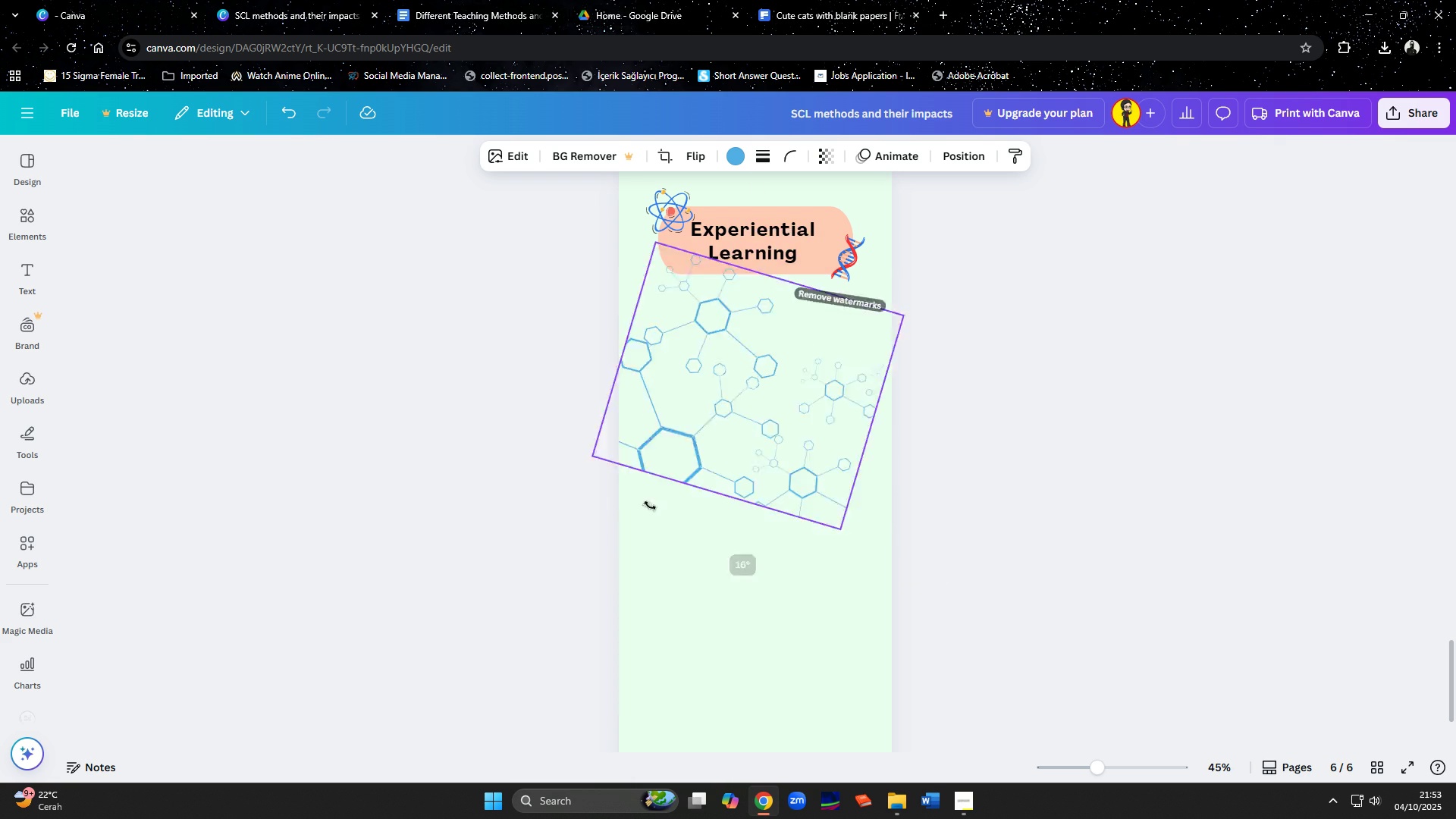 
scroll: coordinate [895, 553], scroll_direction: up, amount: 3.0
 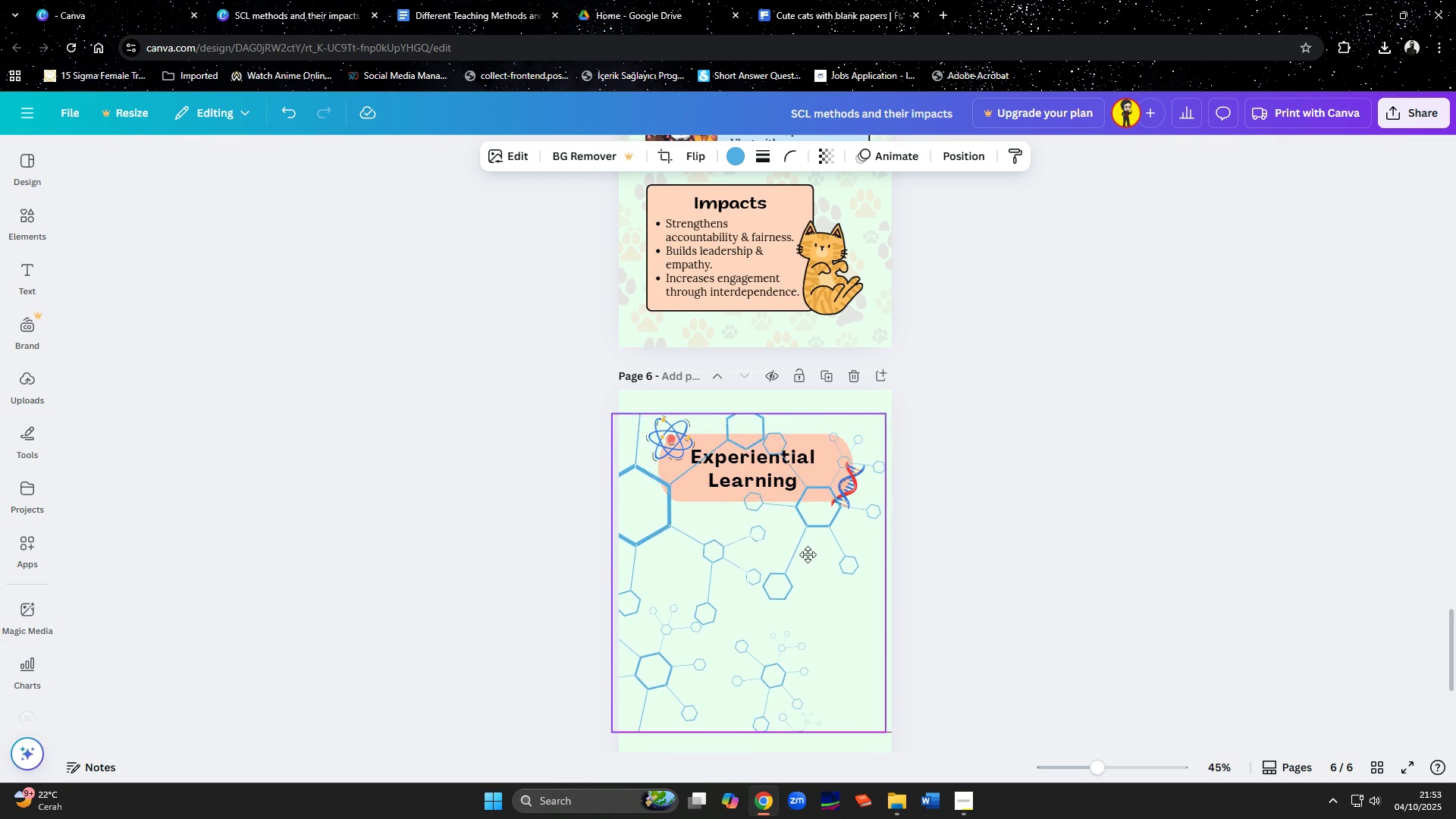 
mouse_move([817, 525])
 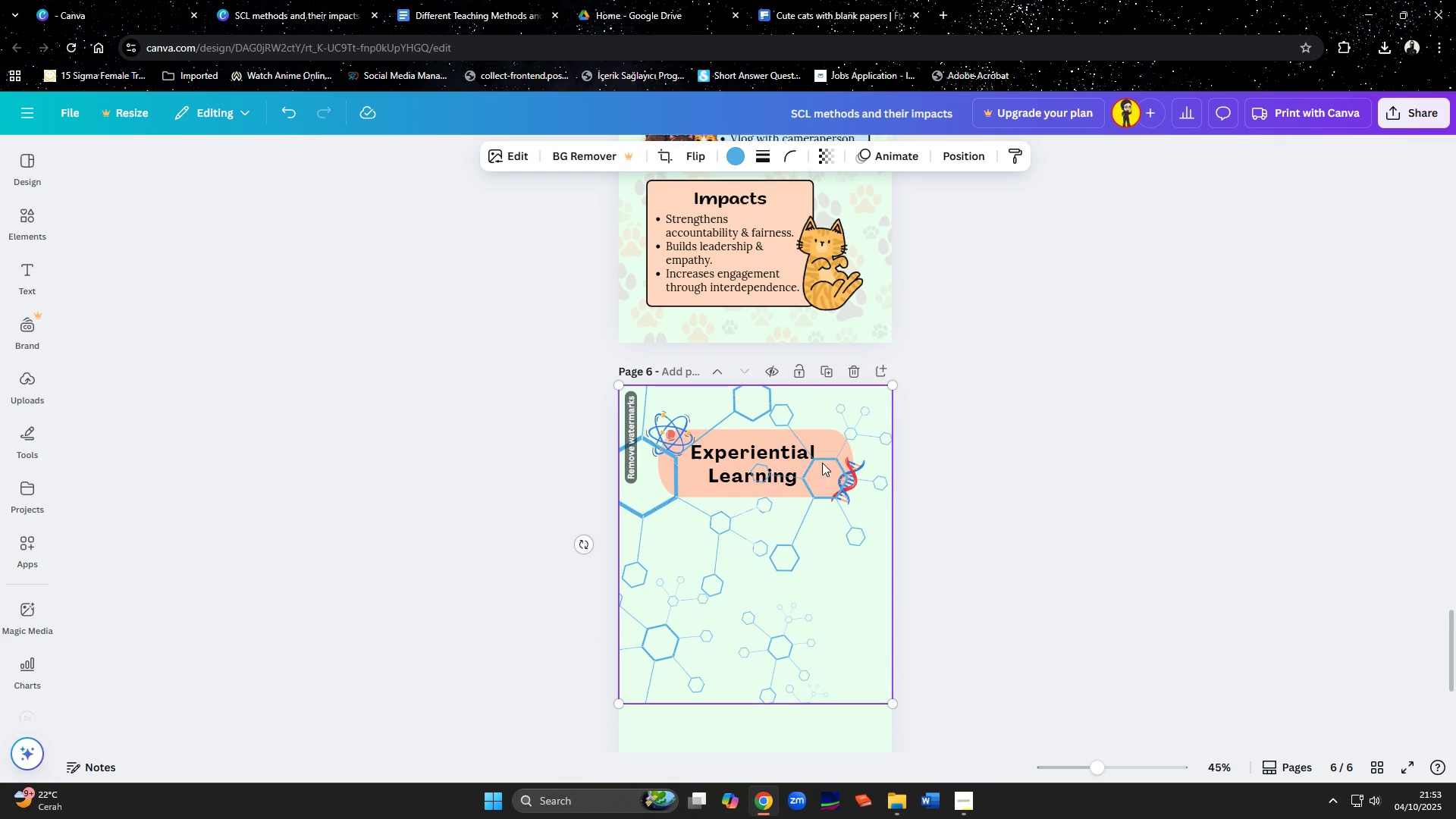 
scroll: coordinate [822, 463], scroll_direction: down, amount: 3.0
 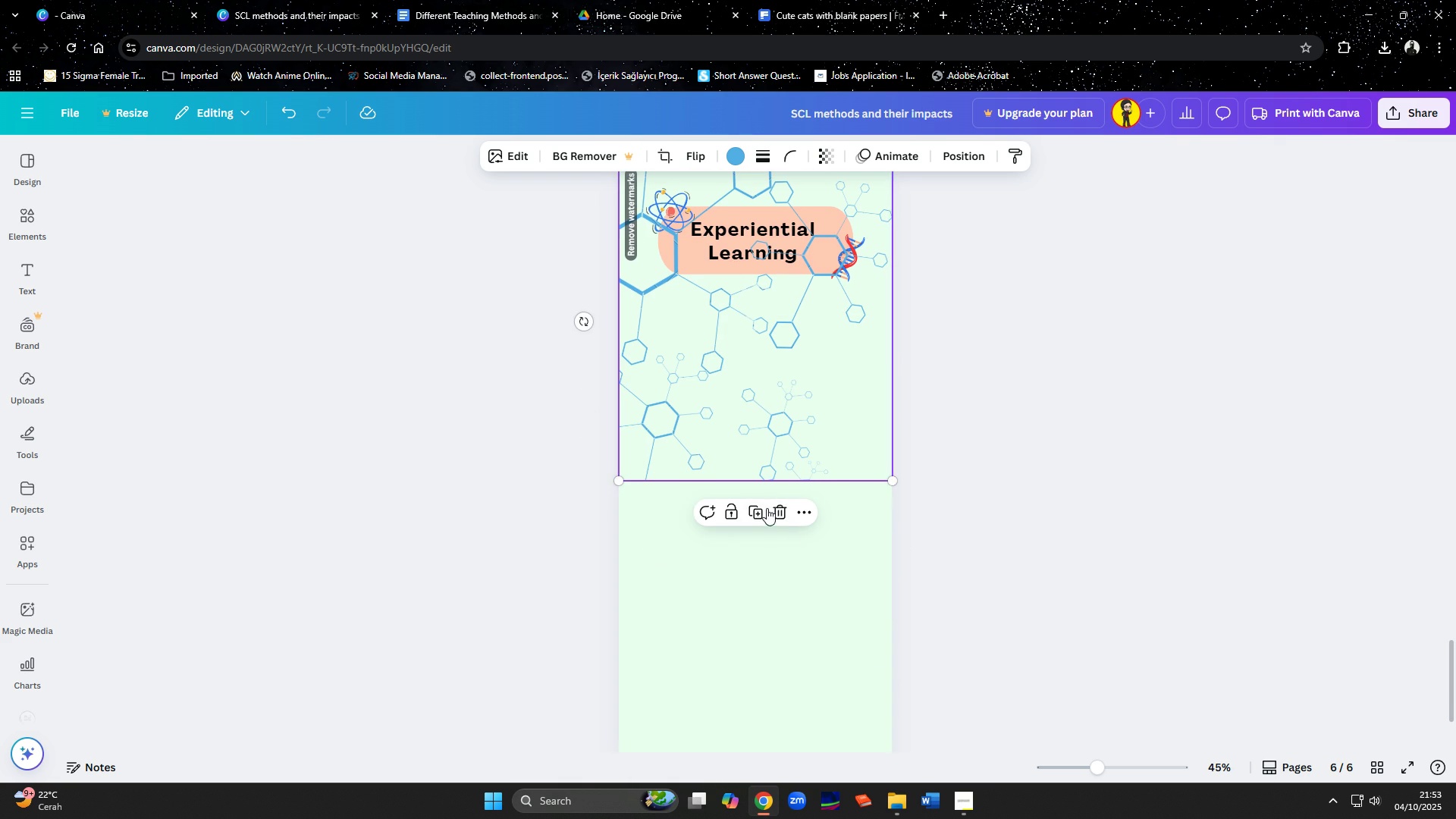 
left_click([758, 511])
 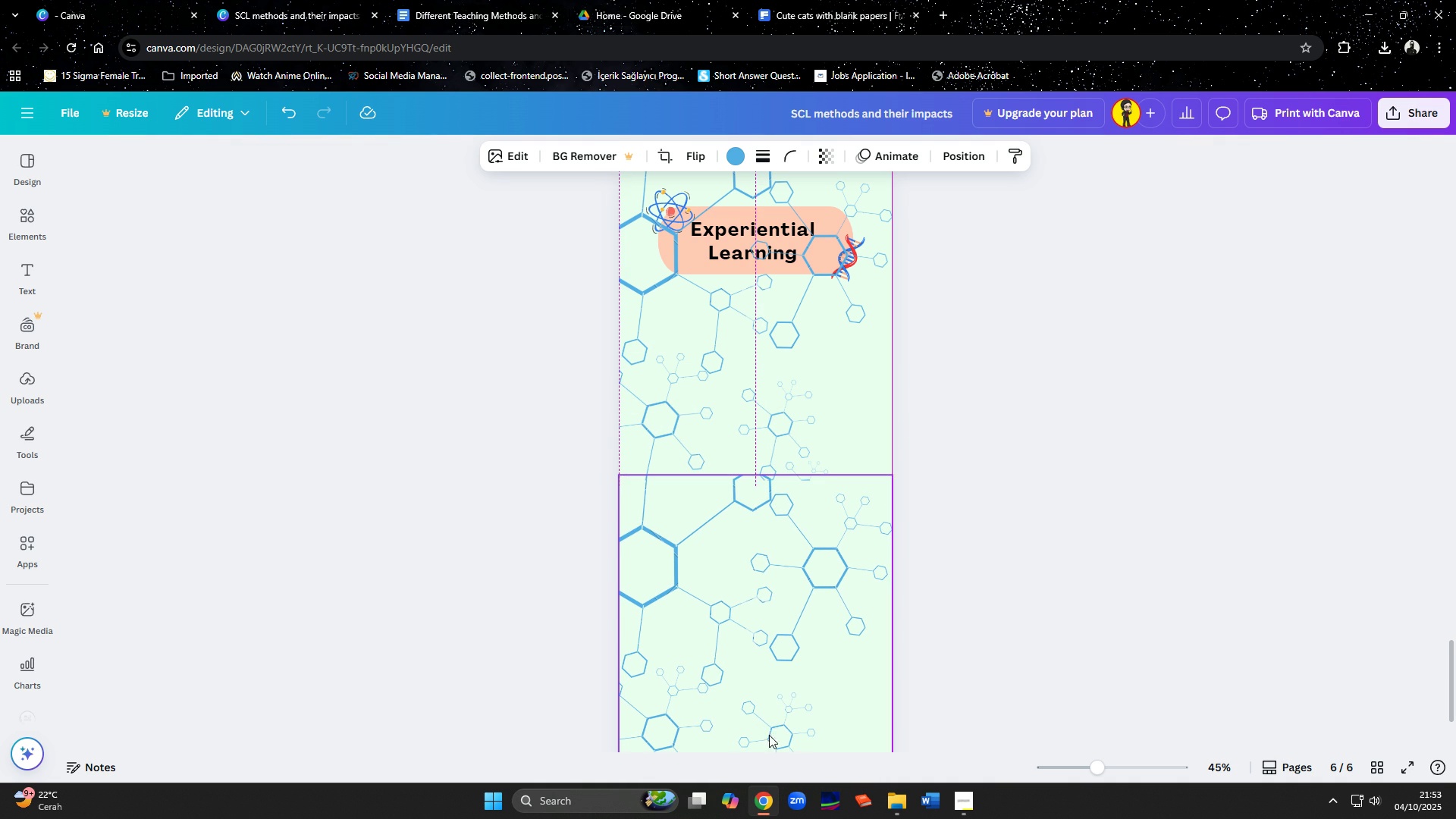 
wait(5.21)
 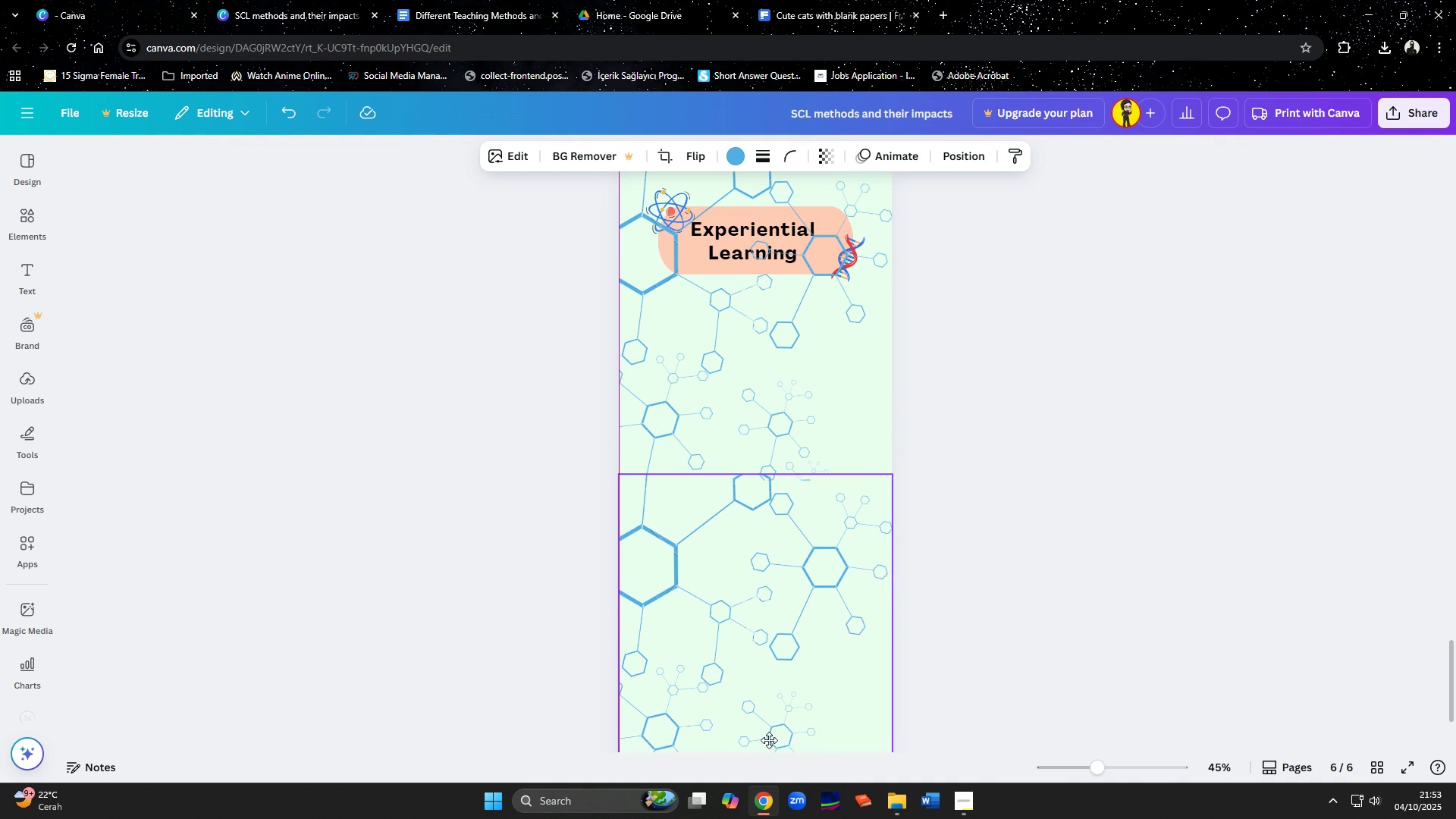 
left_click([698, 152])
 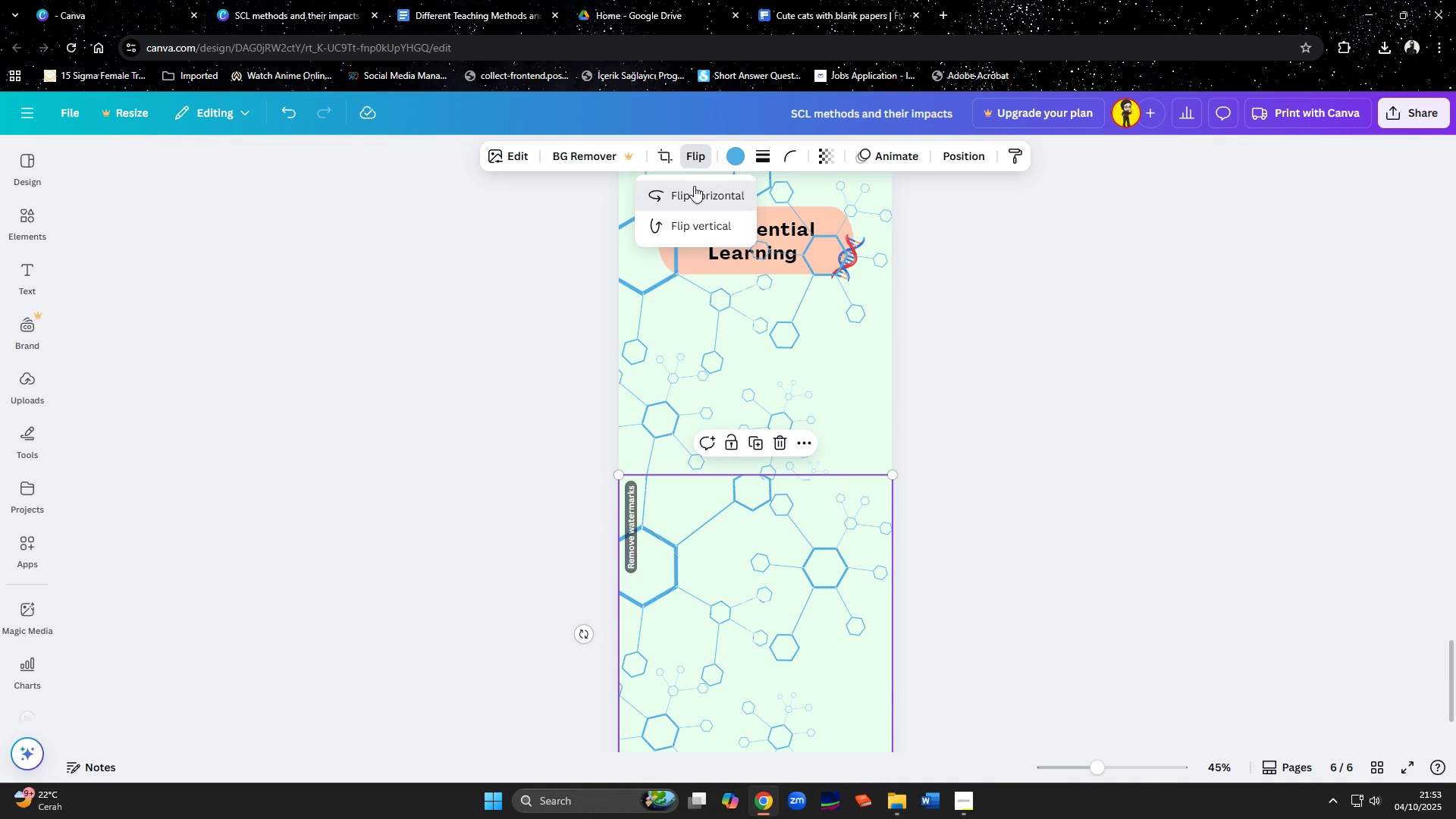 
left_click([694, 186])
 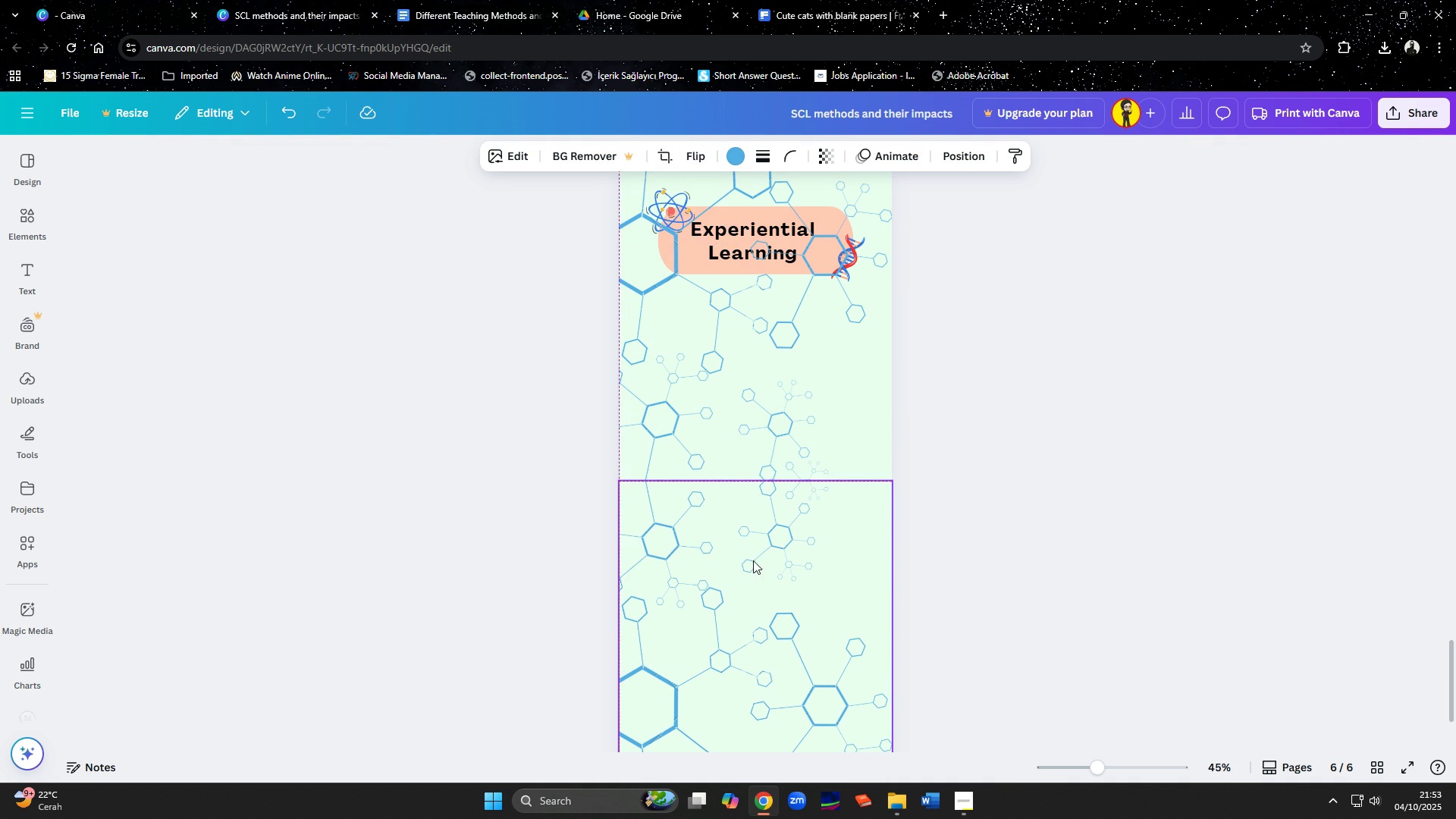 
left_click([962, 566])
 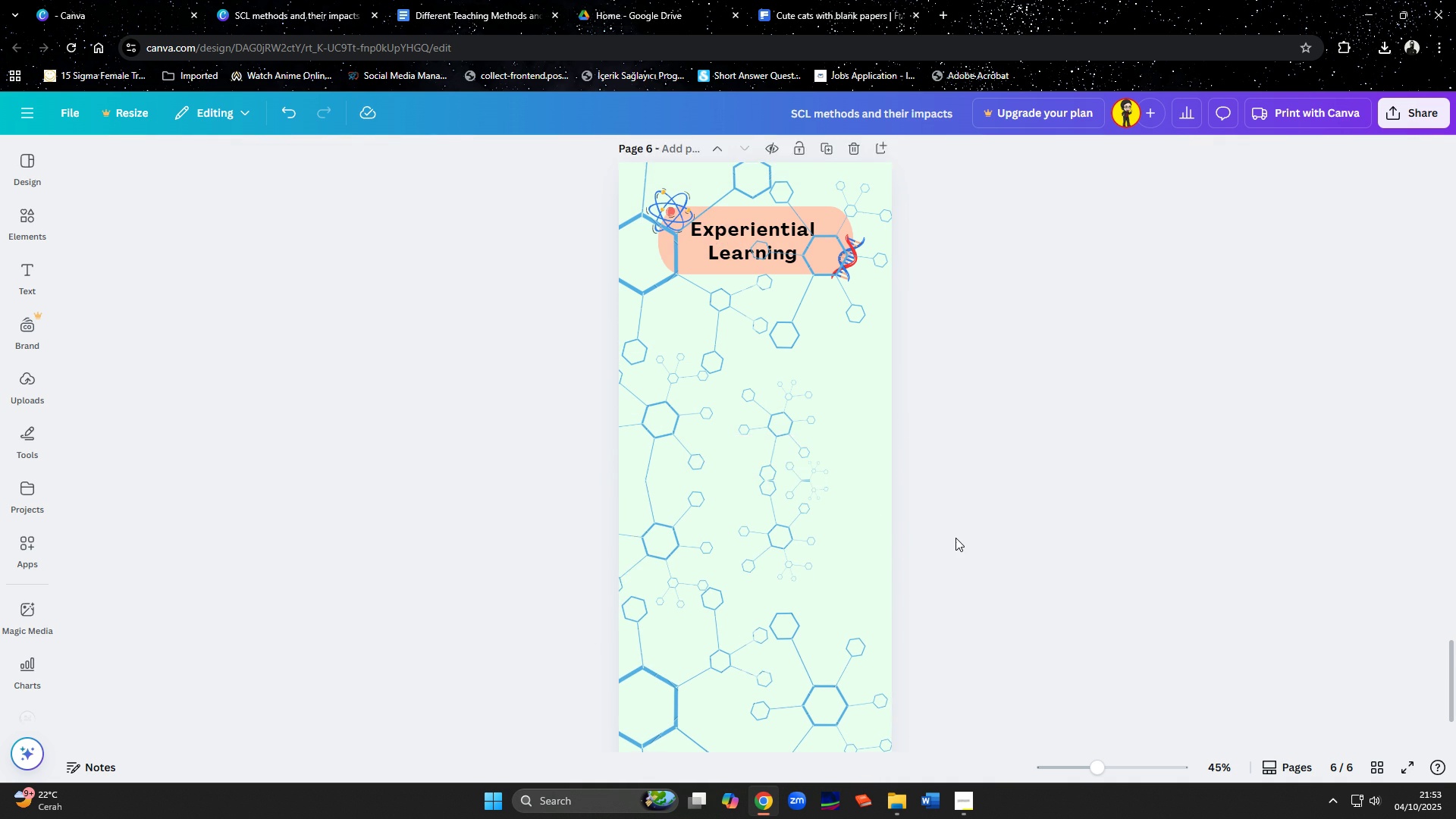 
scroll: coordinate [956, 538], scroll_direction: down, amount: 5.0
 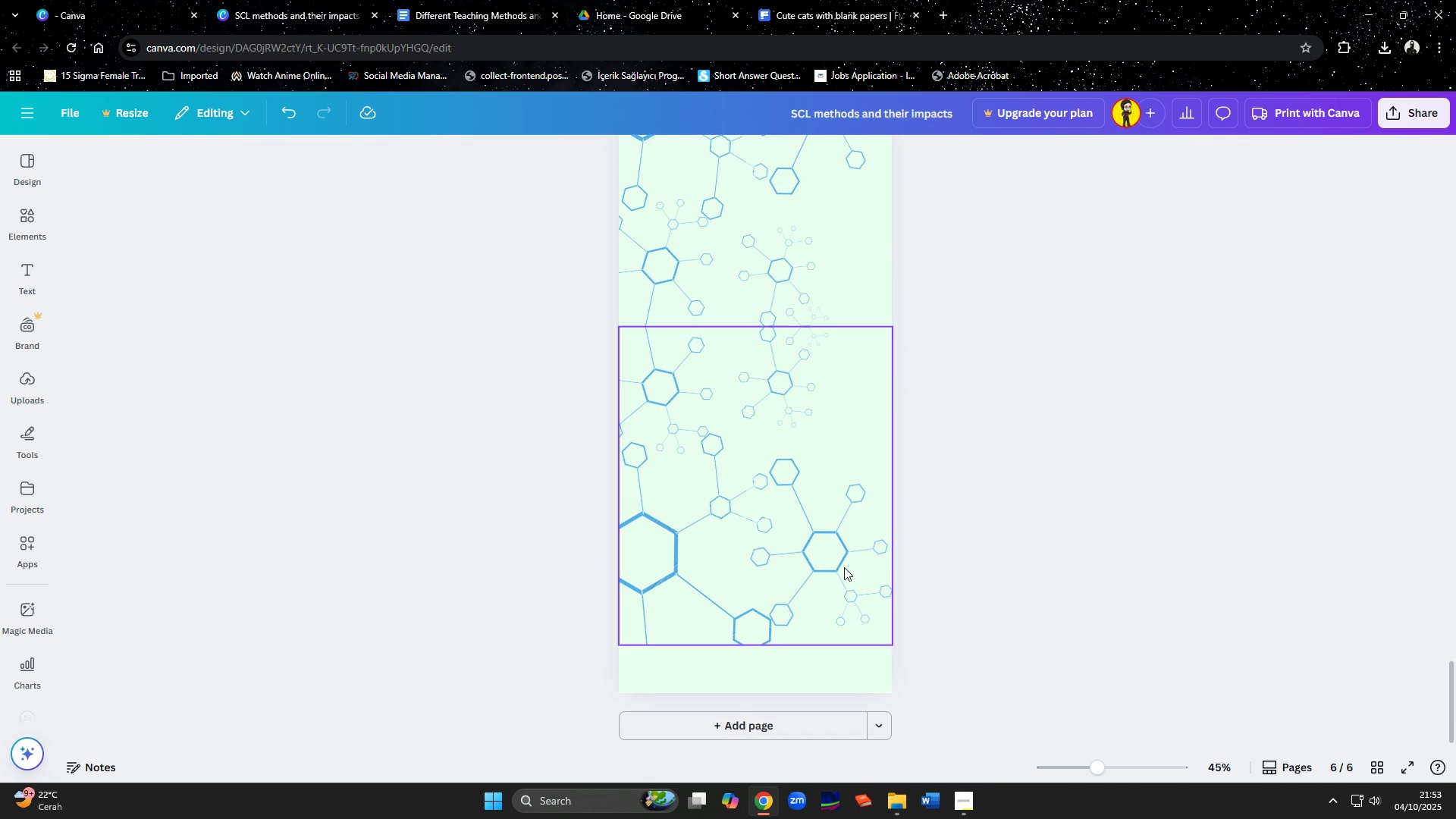 
scroll: coordinate [988, 570], scroll_direction: up, amount: 3.0
 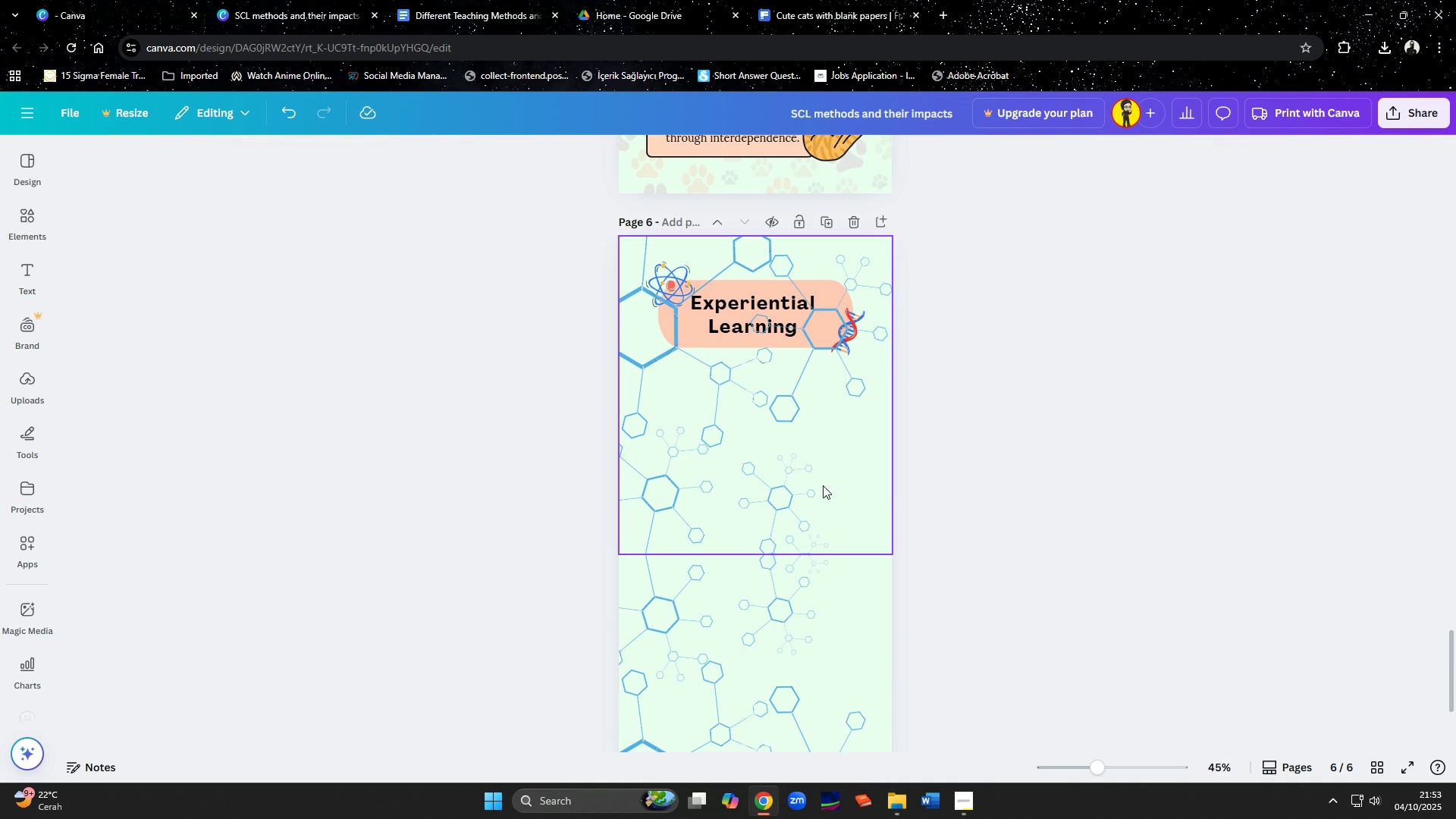 
key(Shift+ShiftLeft)
 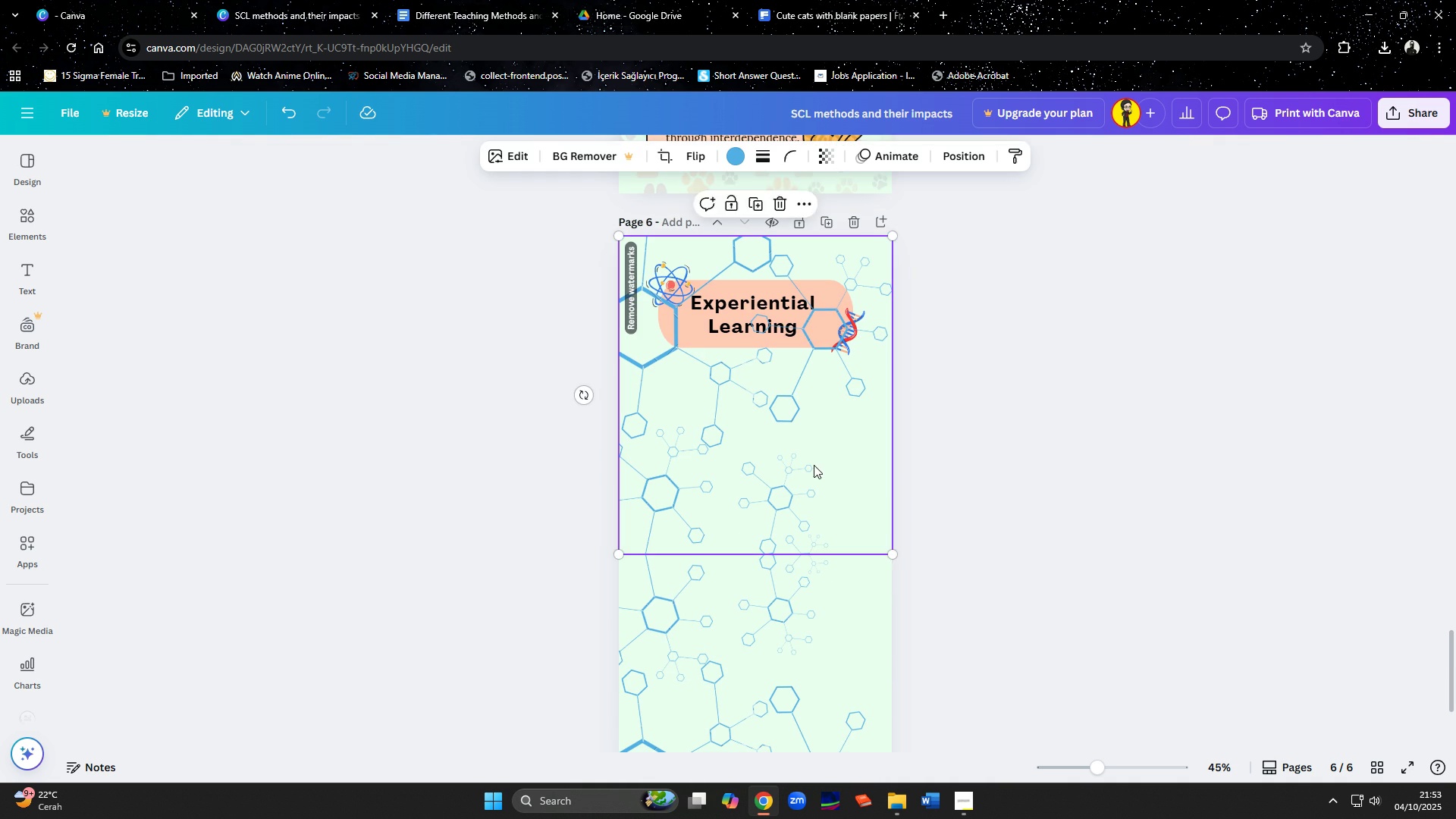 
left_click([814, 465])